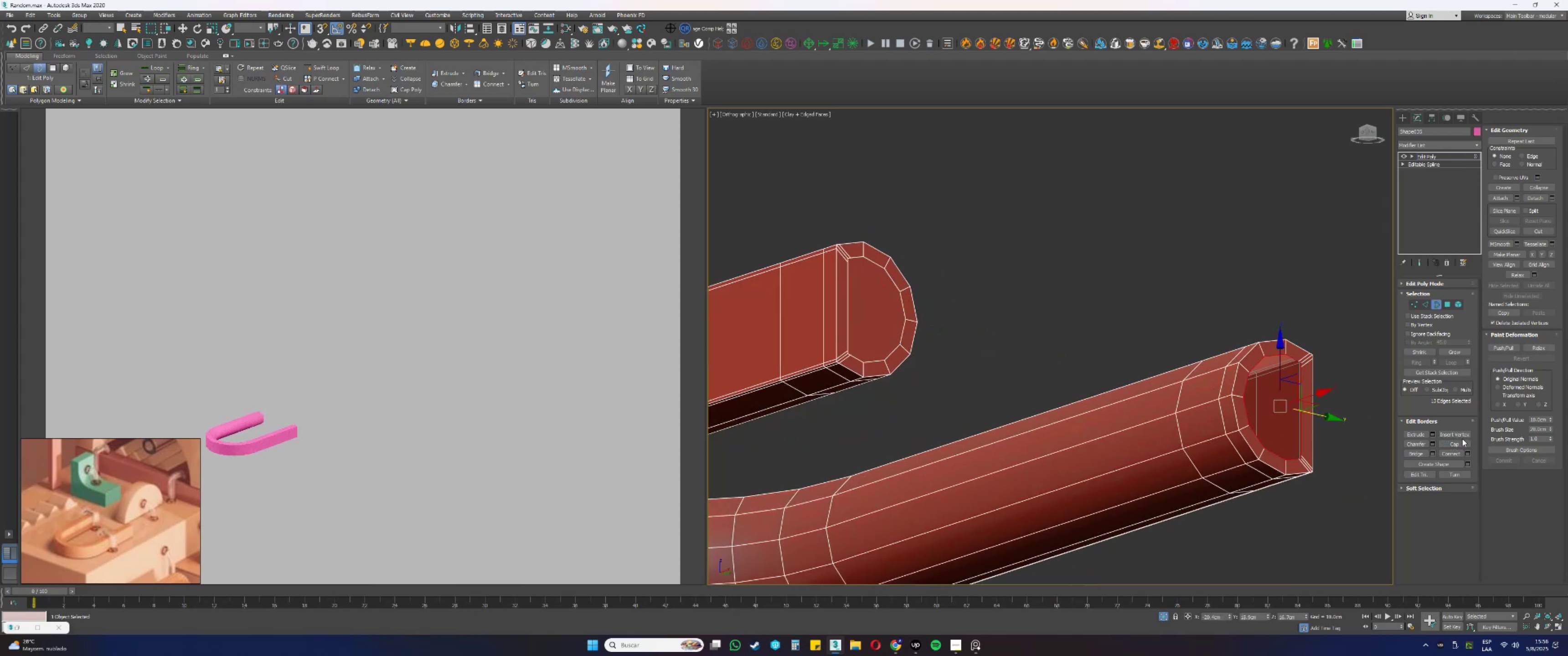 
key(4)
 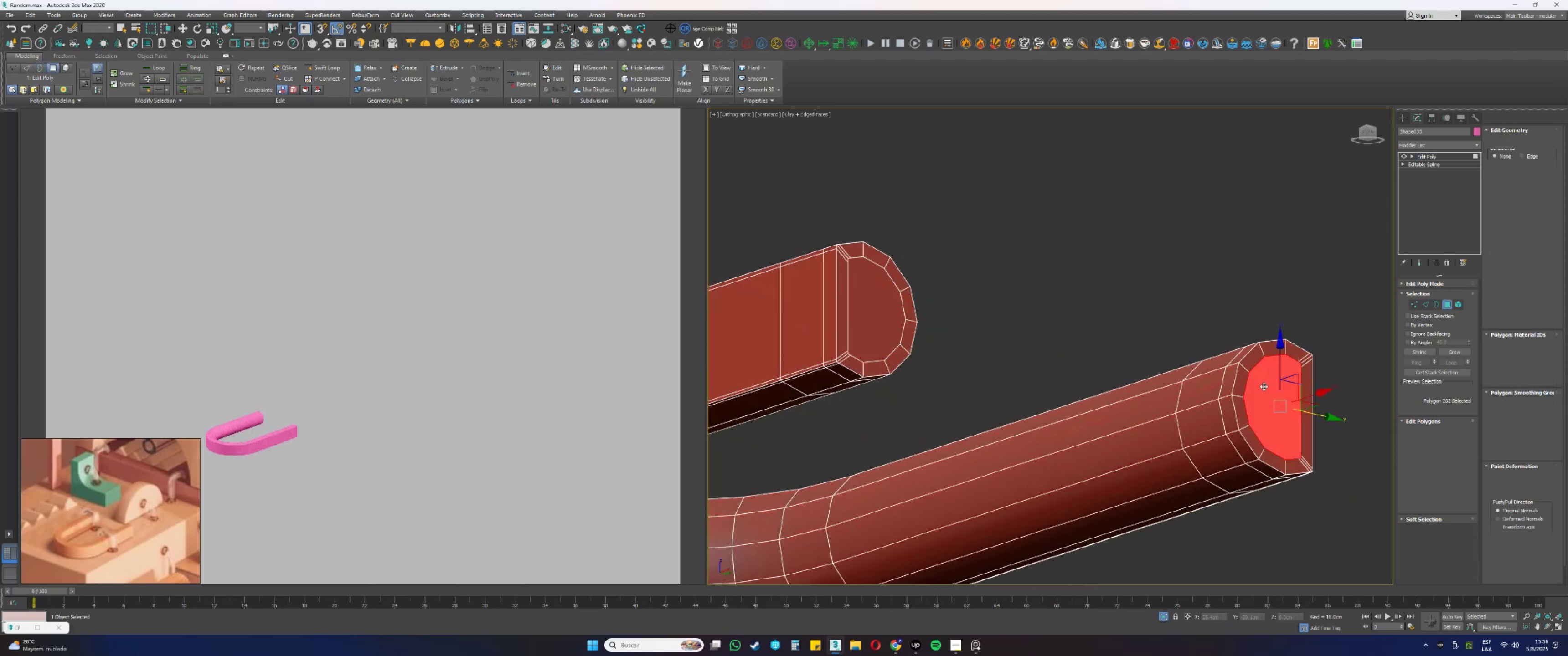 
hold_key(key=ControlLeft, duration=0.4)
left_click([887, 315])
 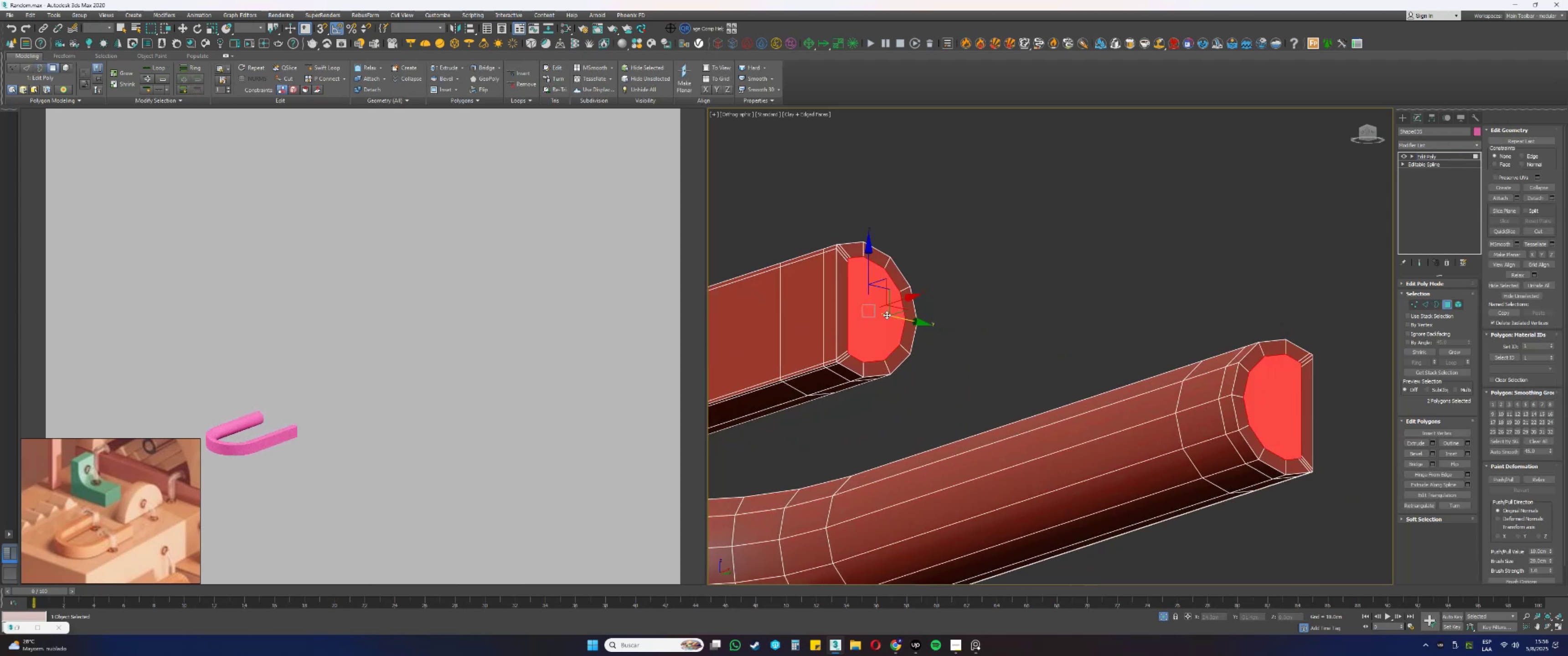 
key(Alt+AltLeft)
 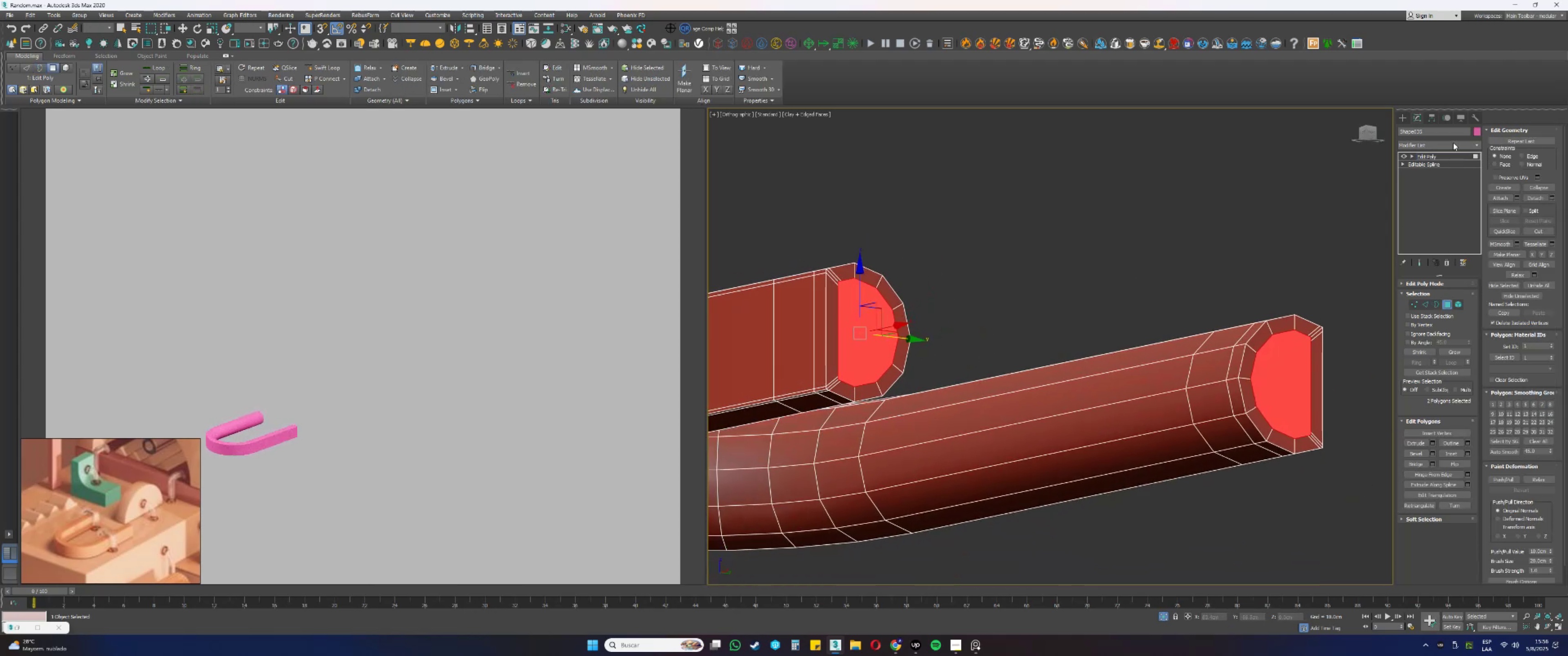 
left_click([1433, 143])
 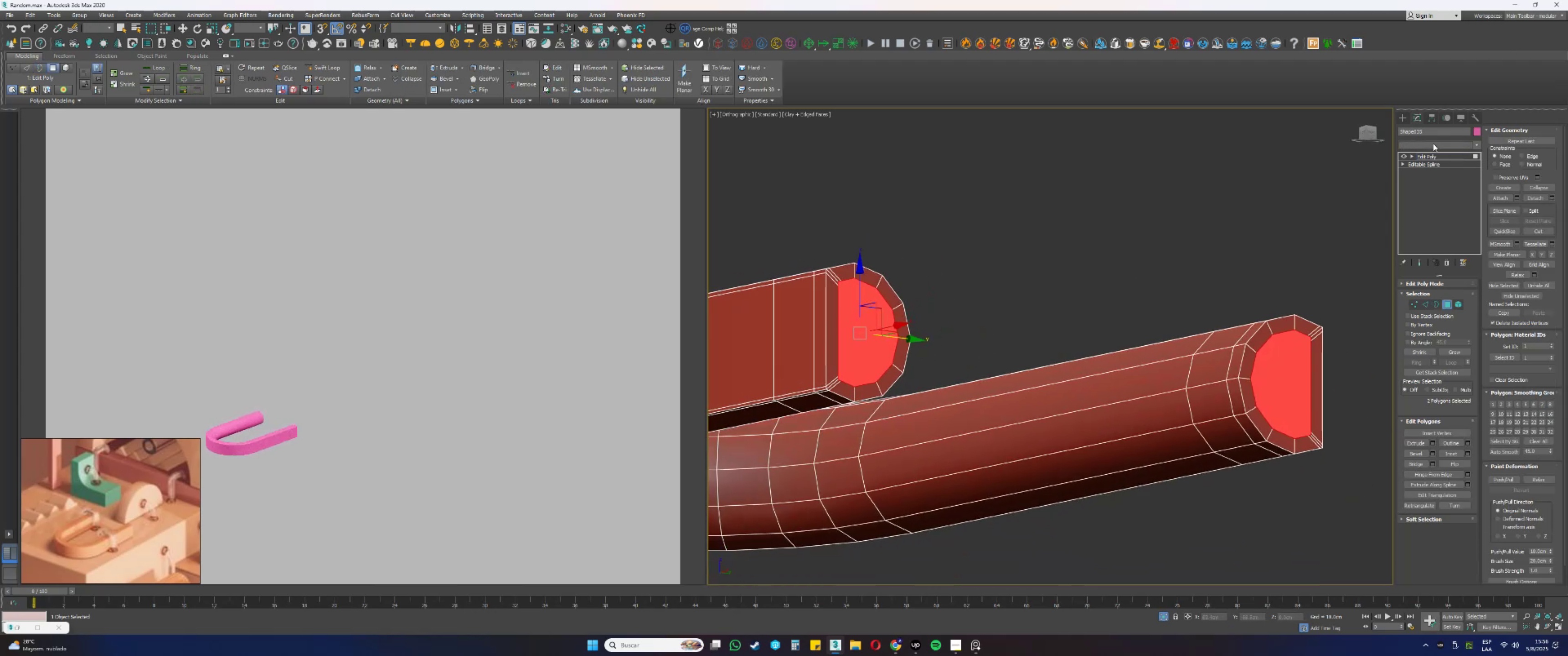 
key(Q)
 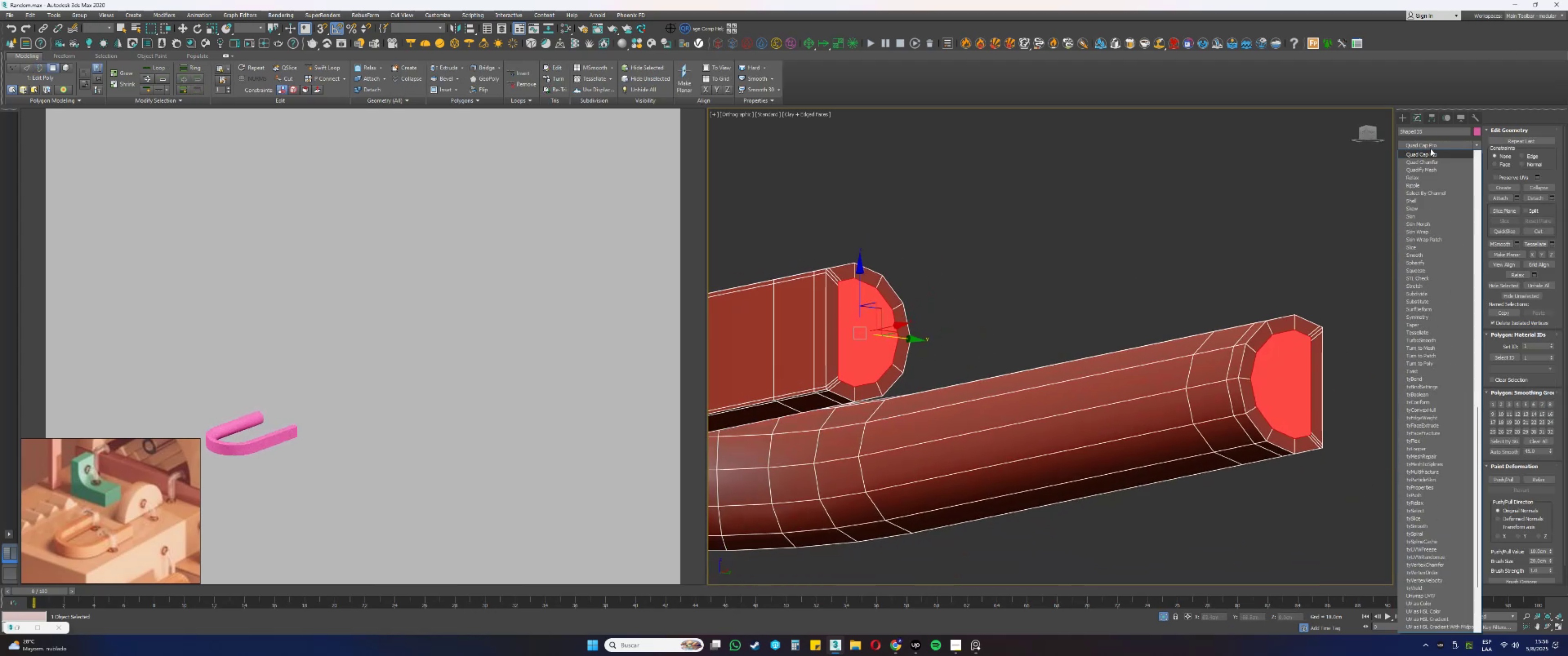 
left_click([1425, 155])
 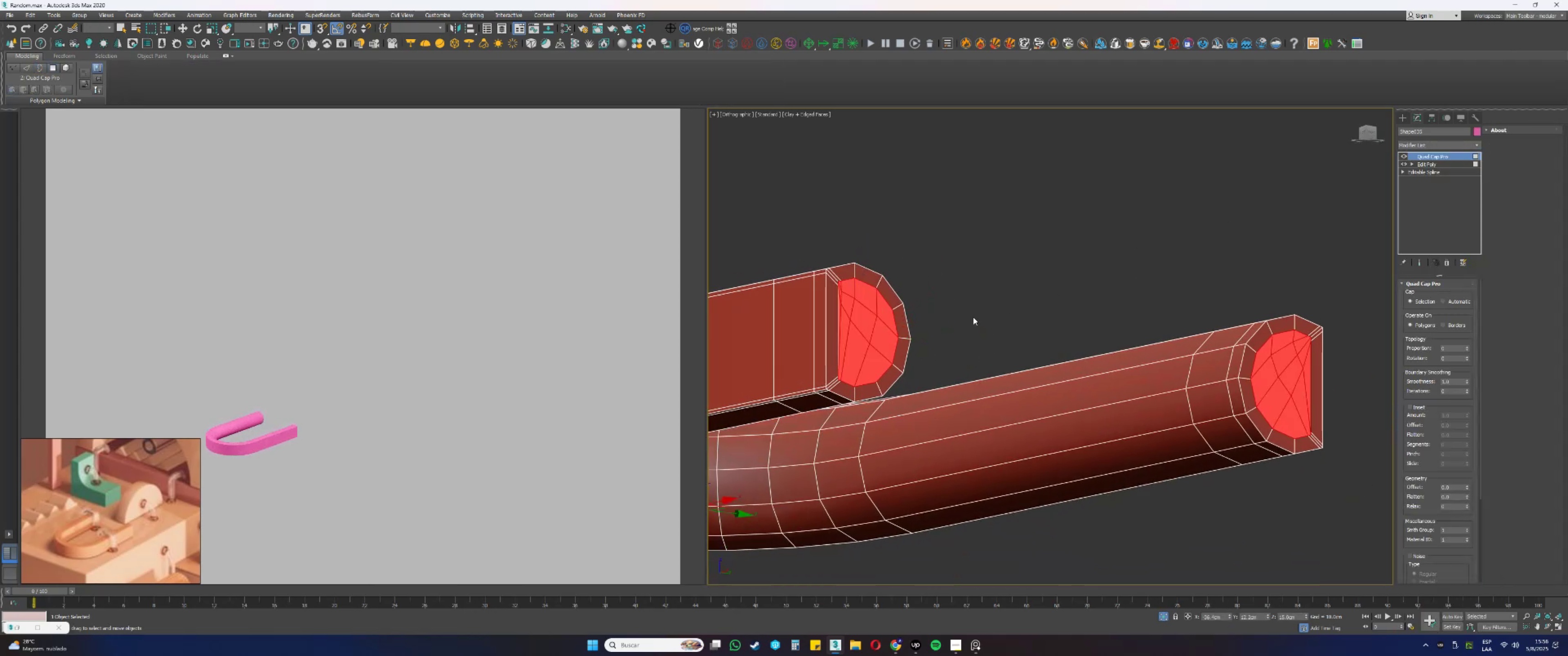 
scroll: coordinate [838, 279], scroll_direction: up, amount: 4.0
 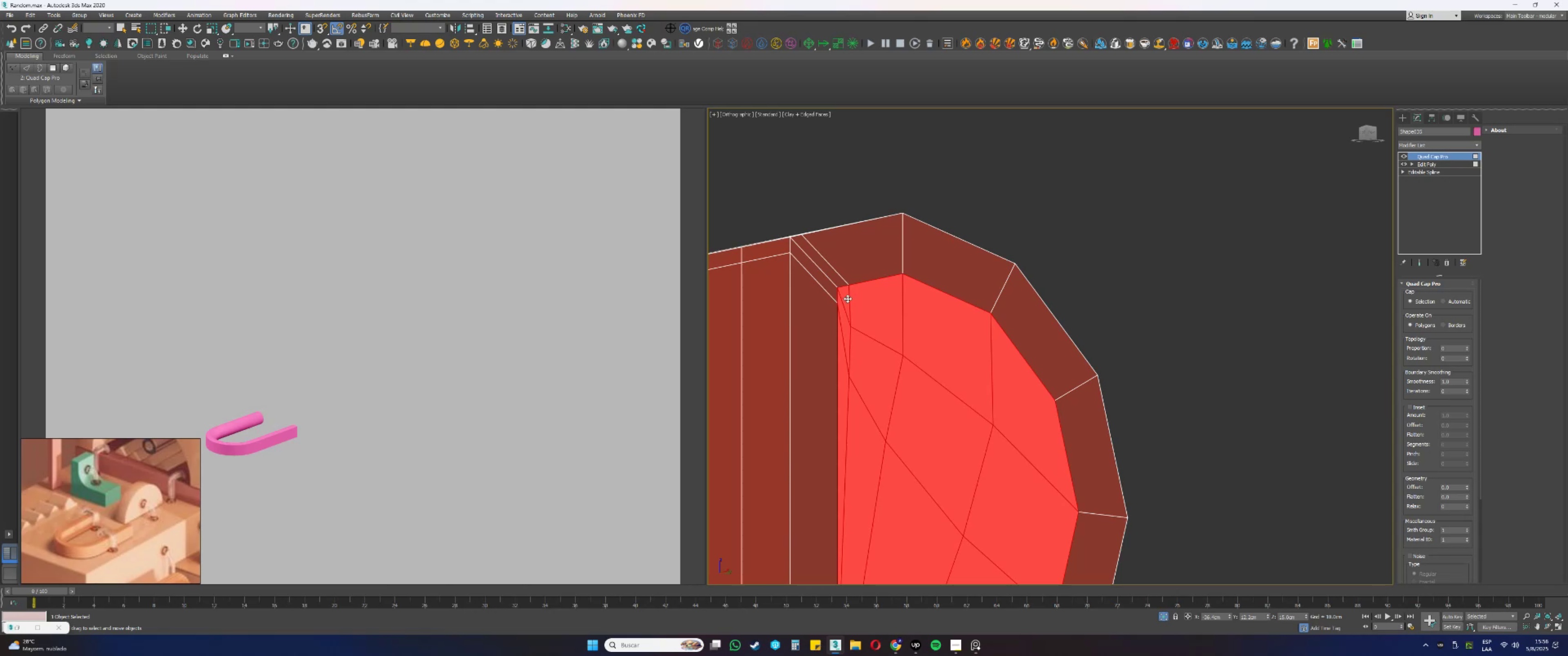 
scroll: coordinate [926, 304], scroll_direction: down, amount: 6.0
 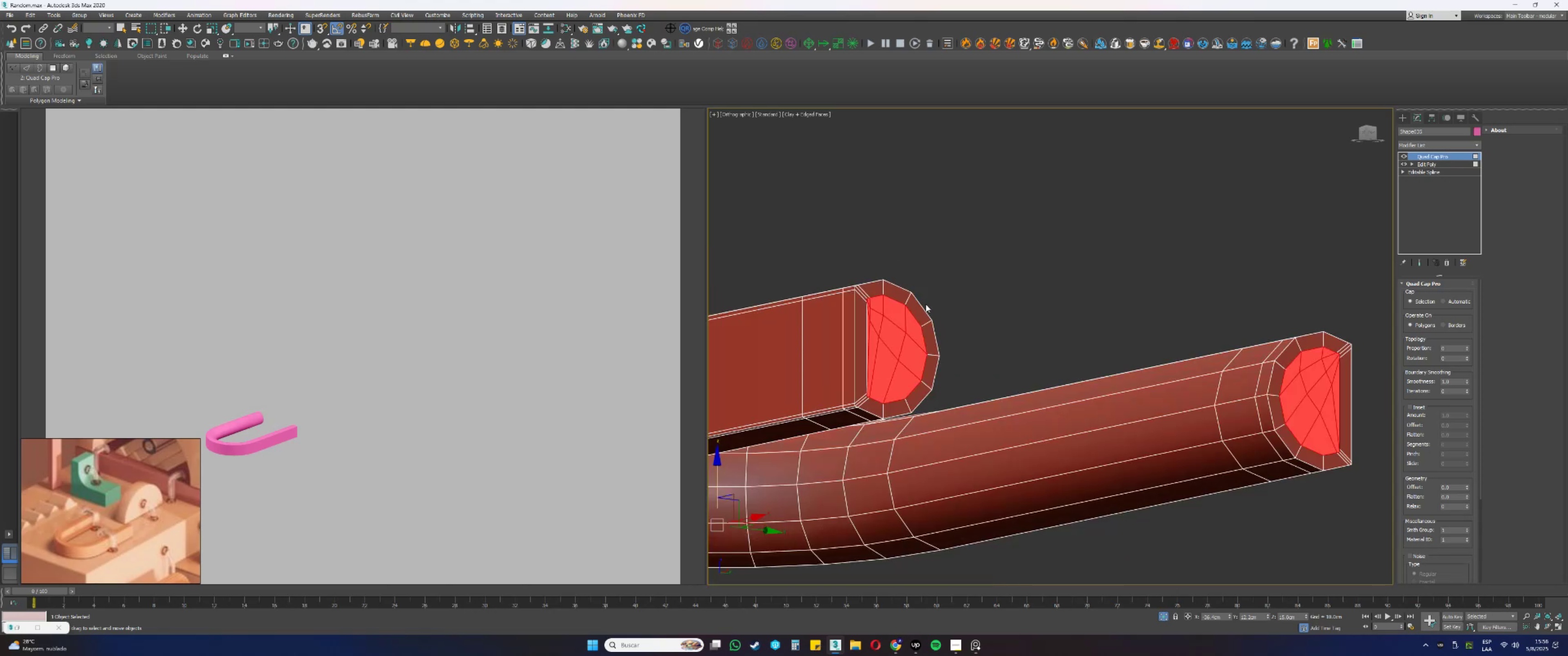 
hold_key(key=AltLeft, duration=0.51)
 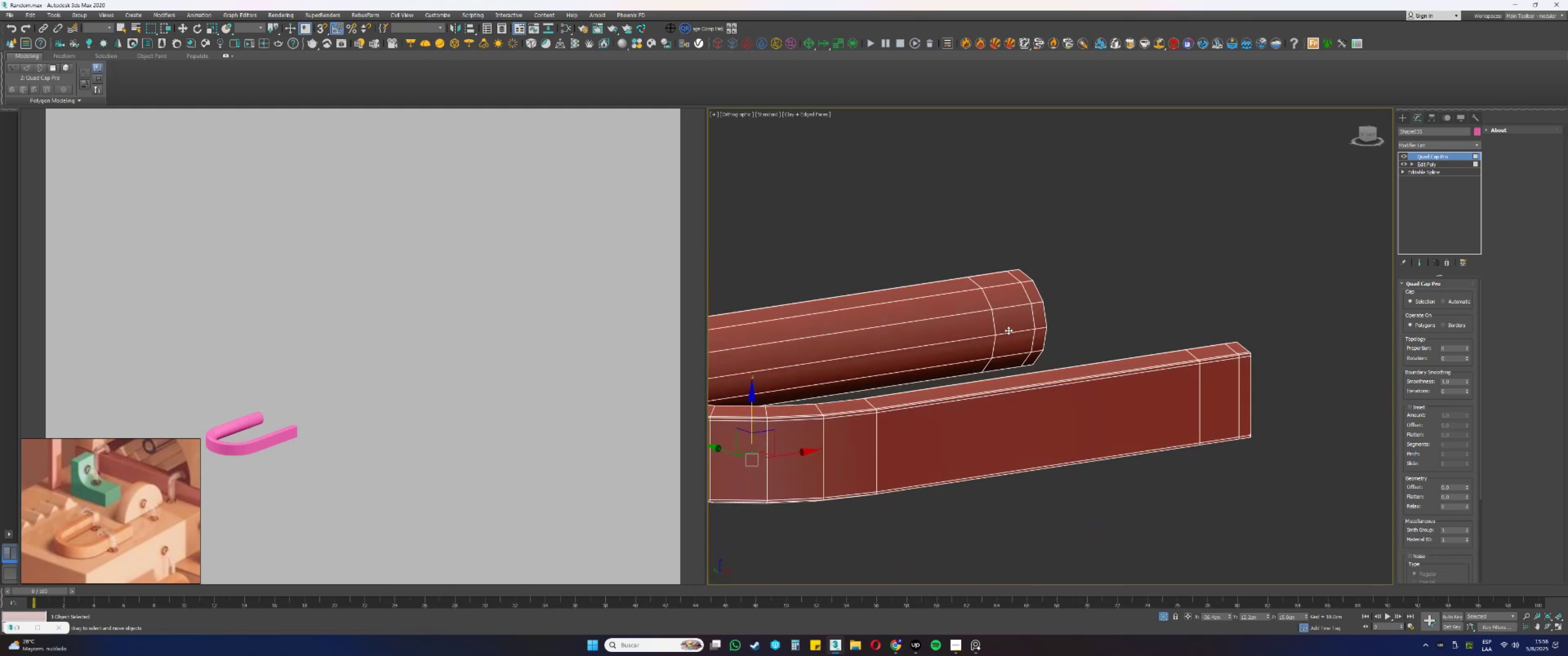 
key(Alt+AltLeft)
 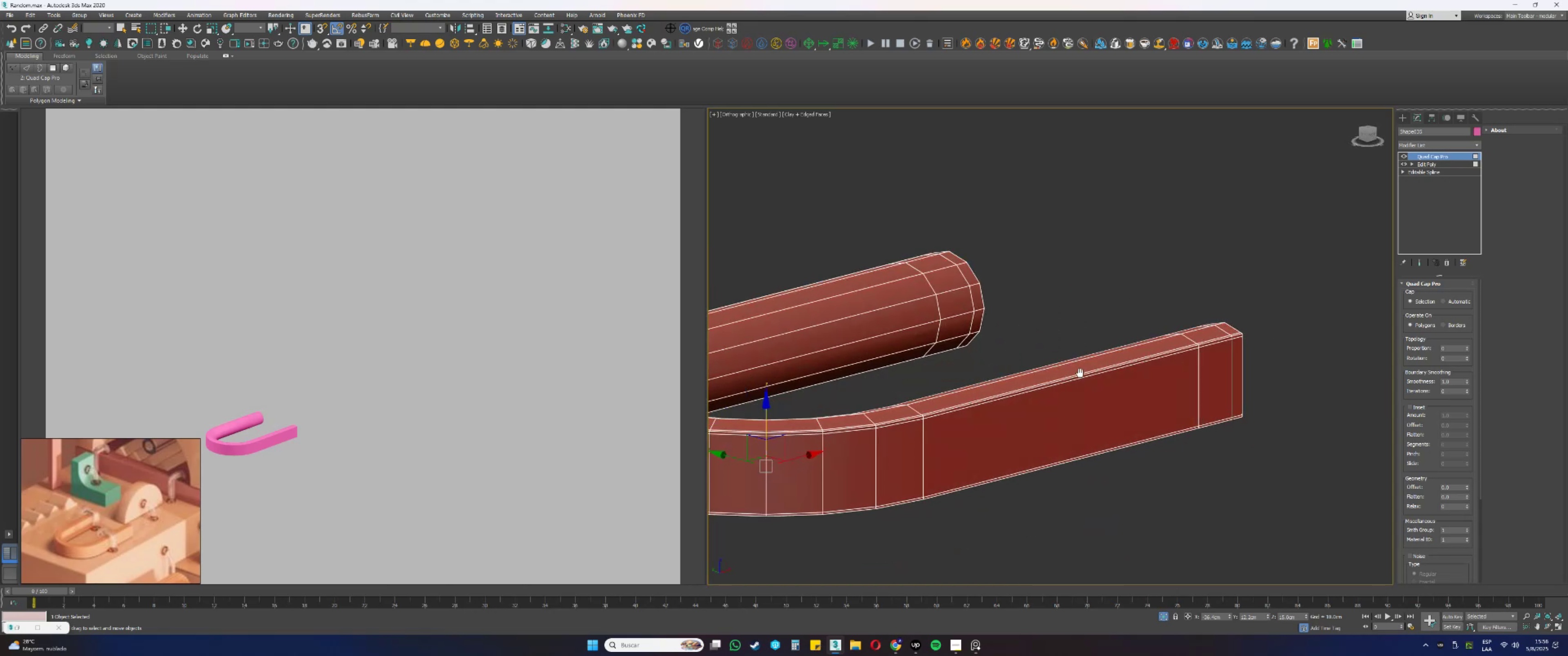 
hold_key(key=AltLeft, duration=0.43)
 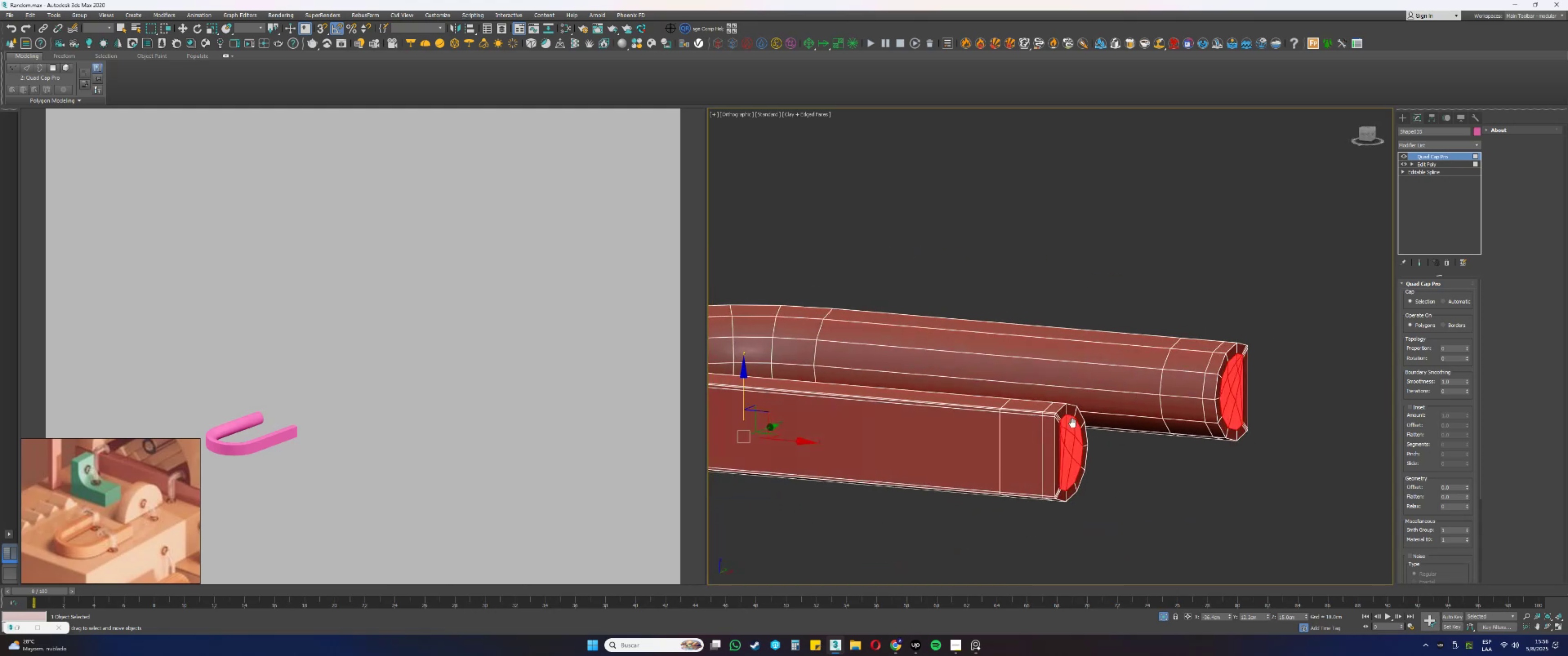 
key(Alt+AltLeft)
 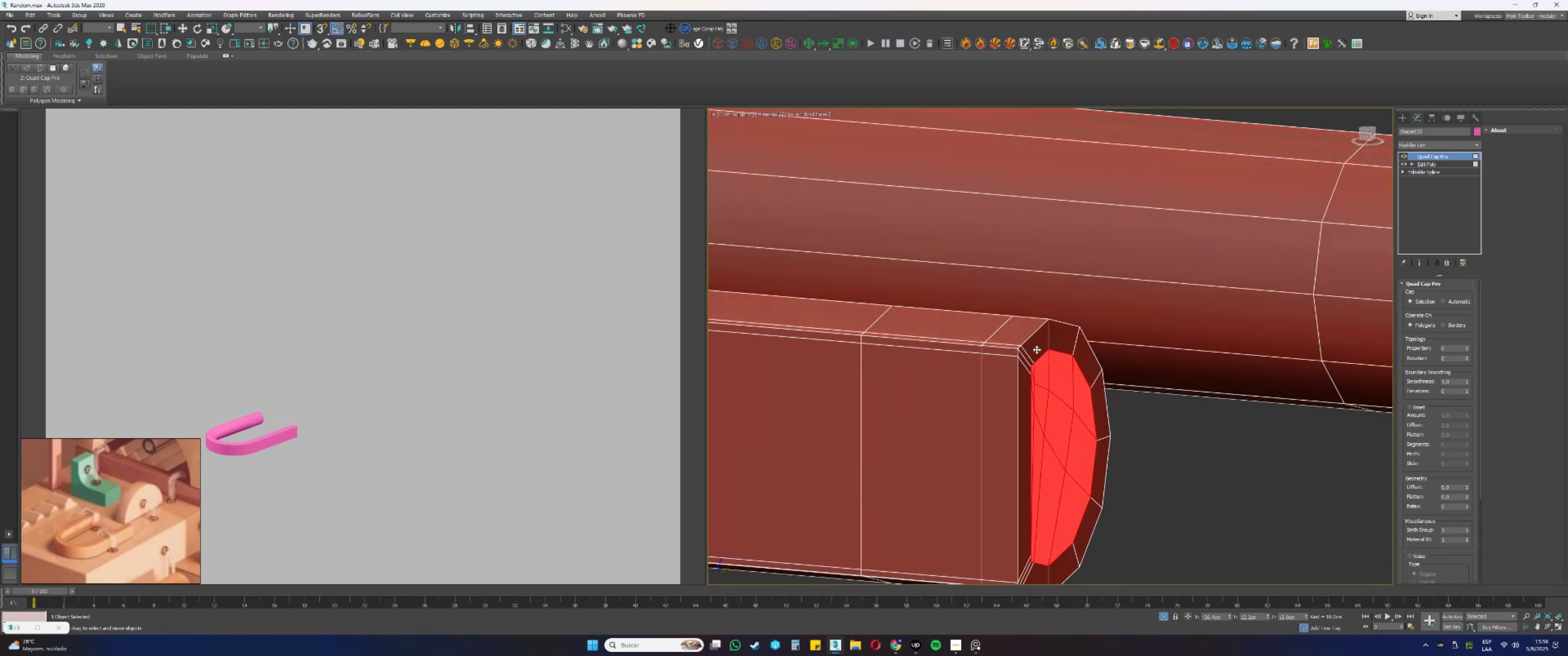 
scroll: coordinate [1030, 350], scroll_direction: up, amount: 3.0
 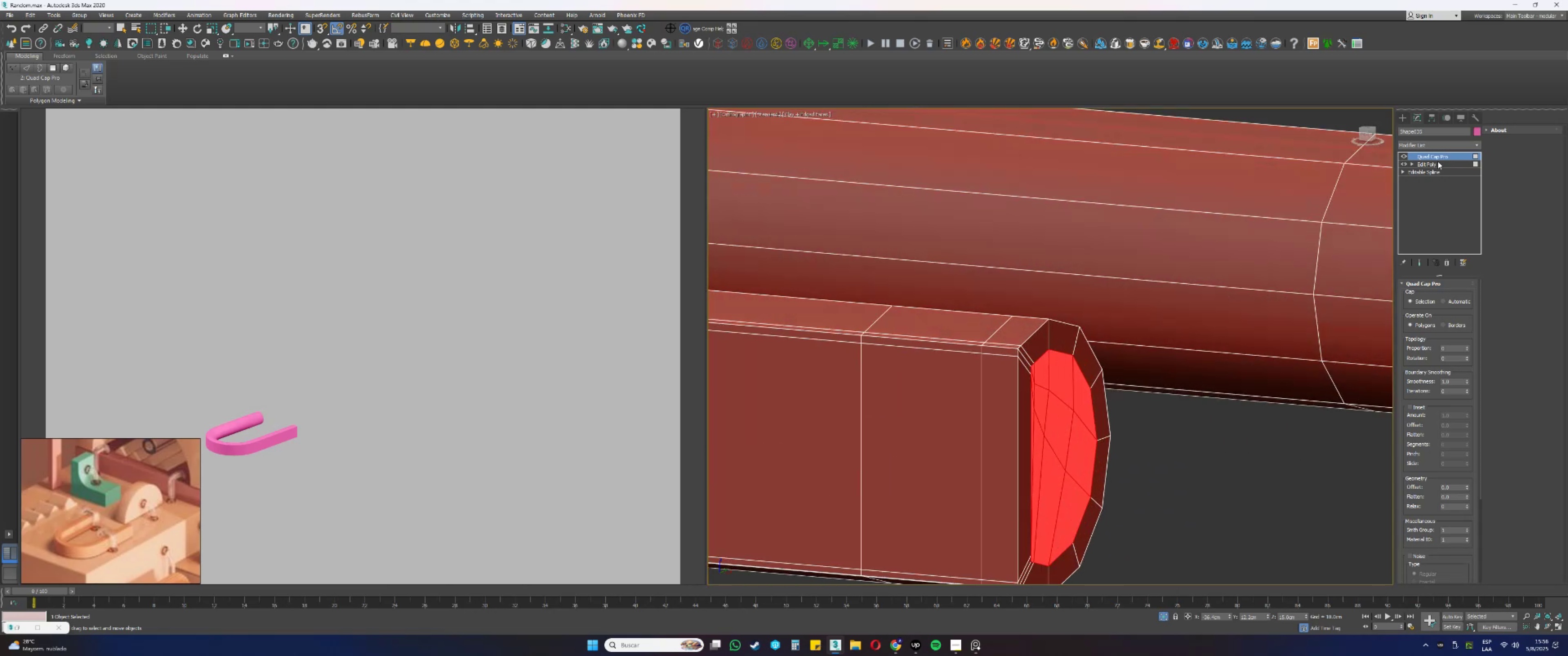 
left_click([1419, 147])
 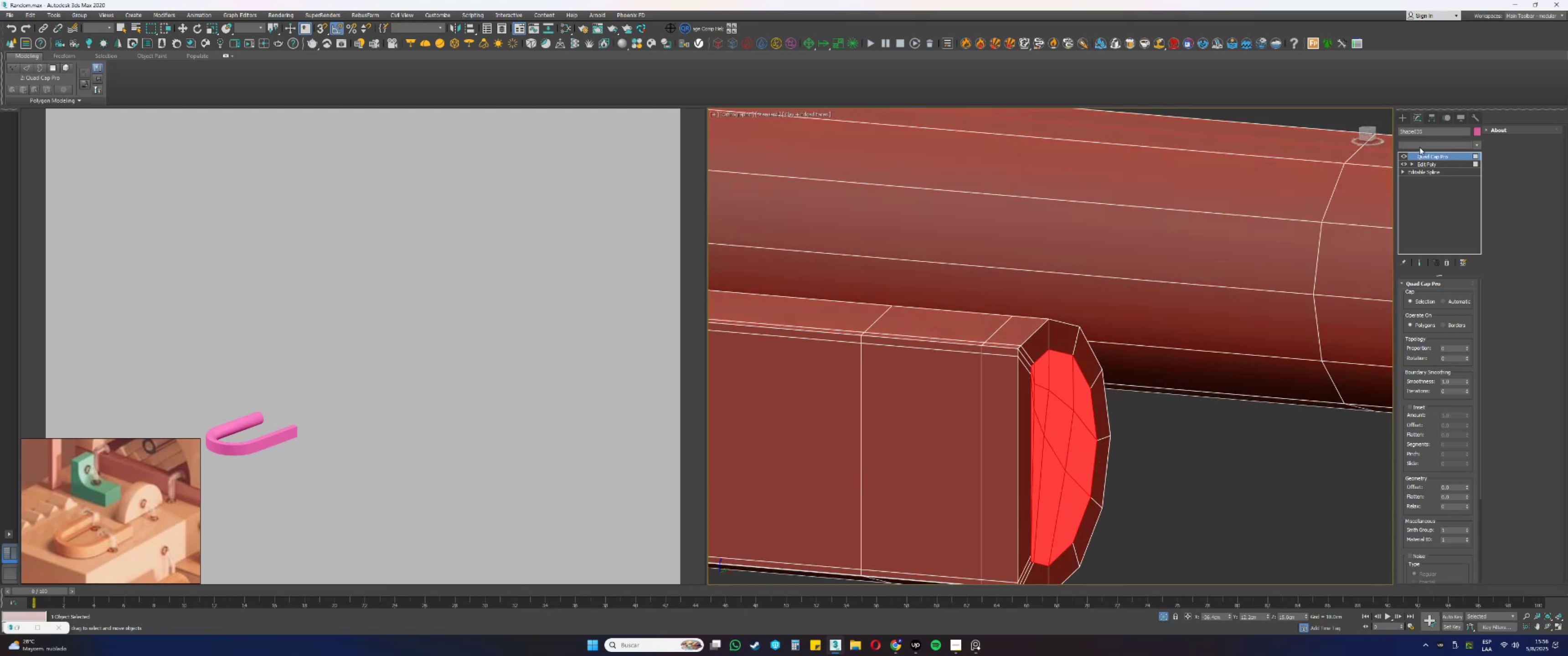 
key(E)
 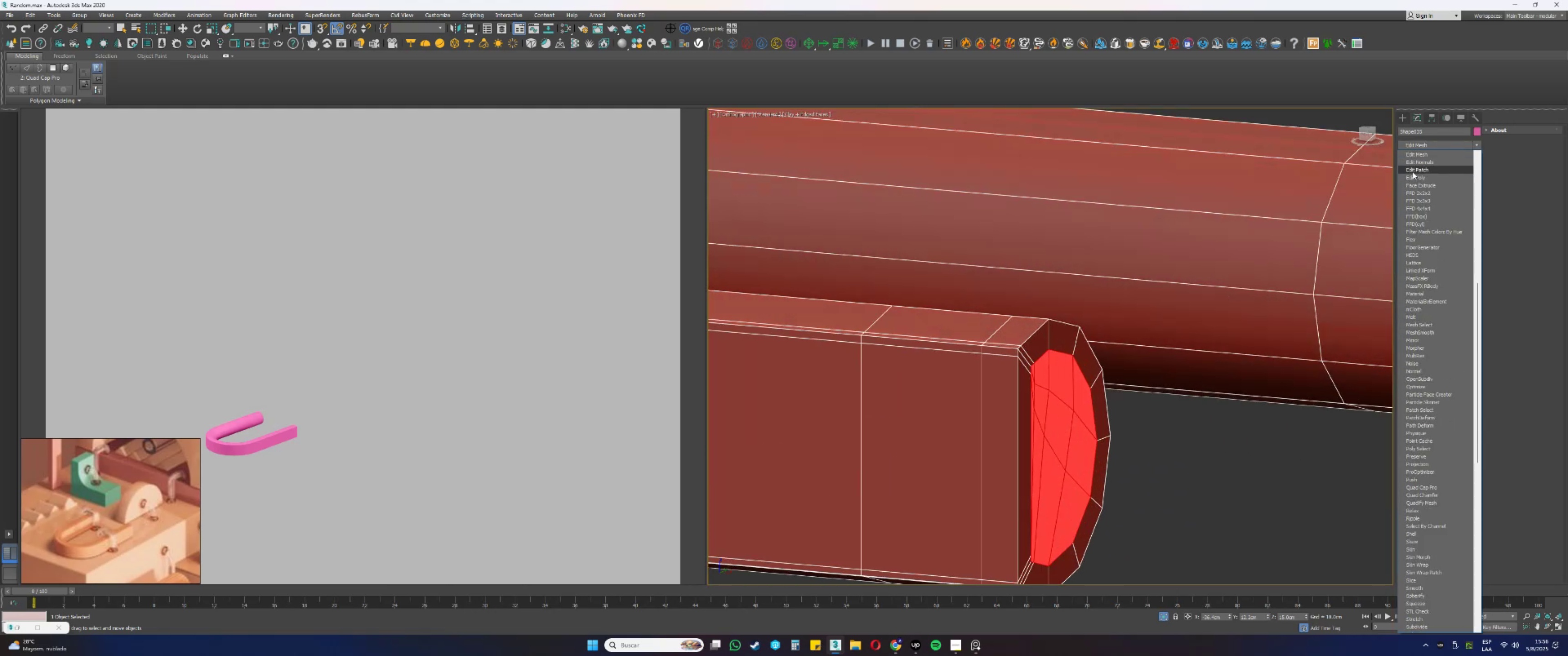 
left_click([1412, 177])
 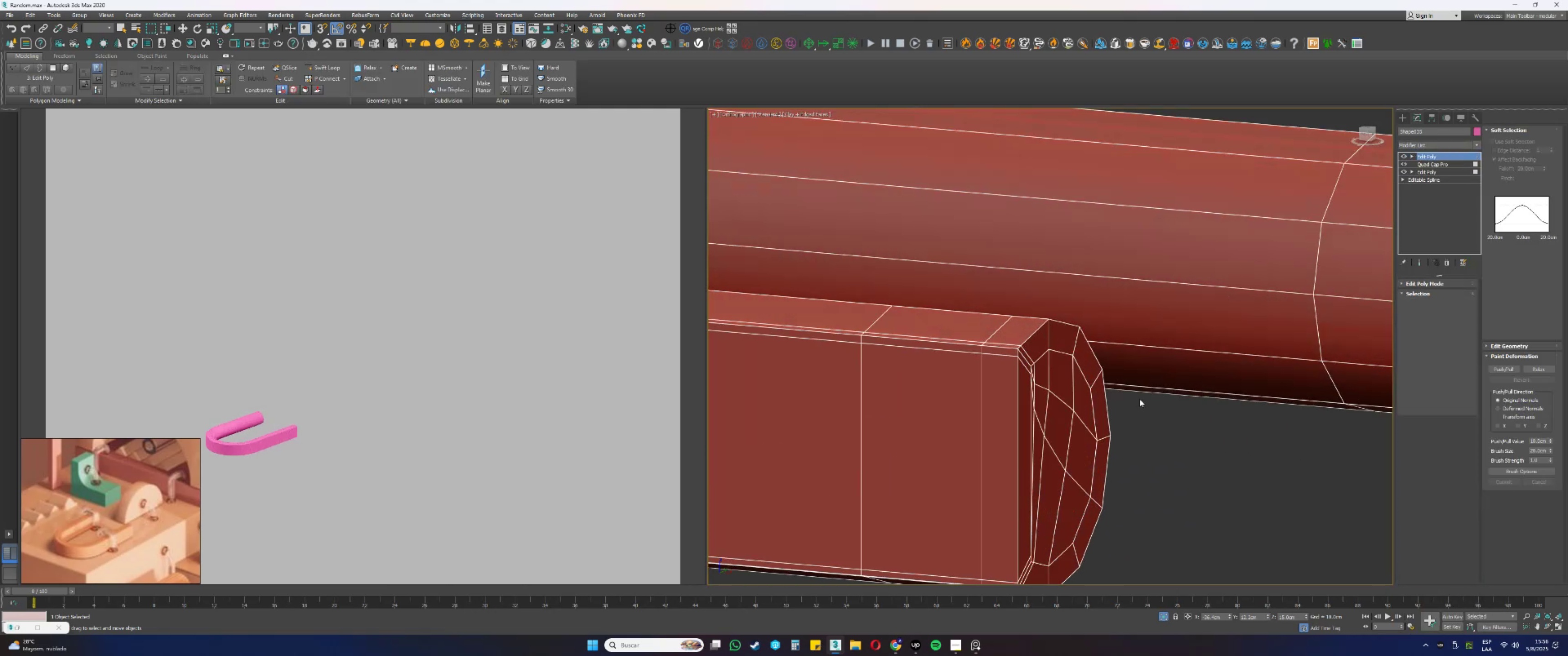 
key(1)
 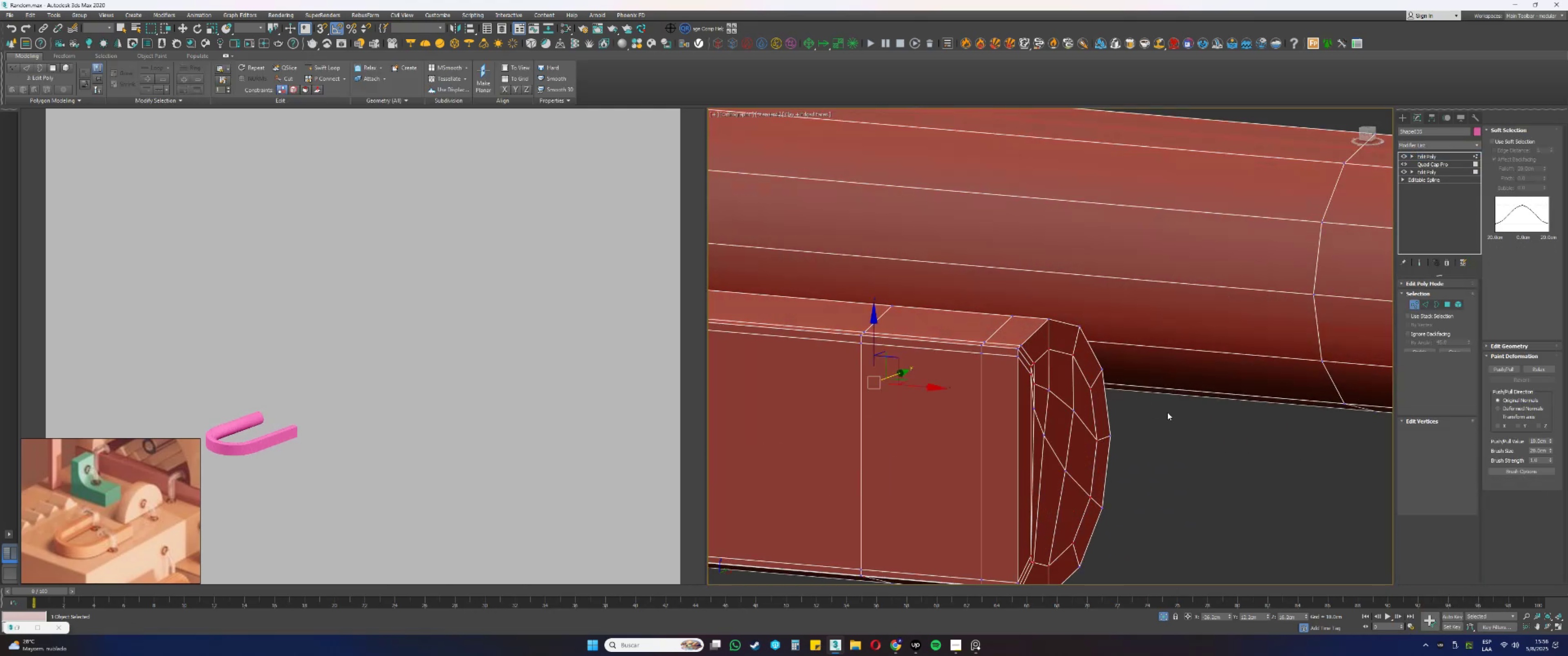 
left_click([1159, 419])
 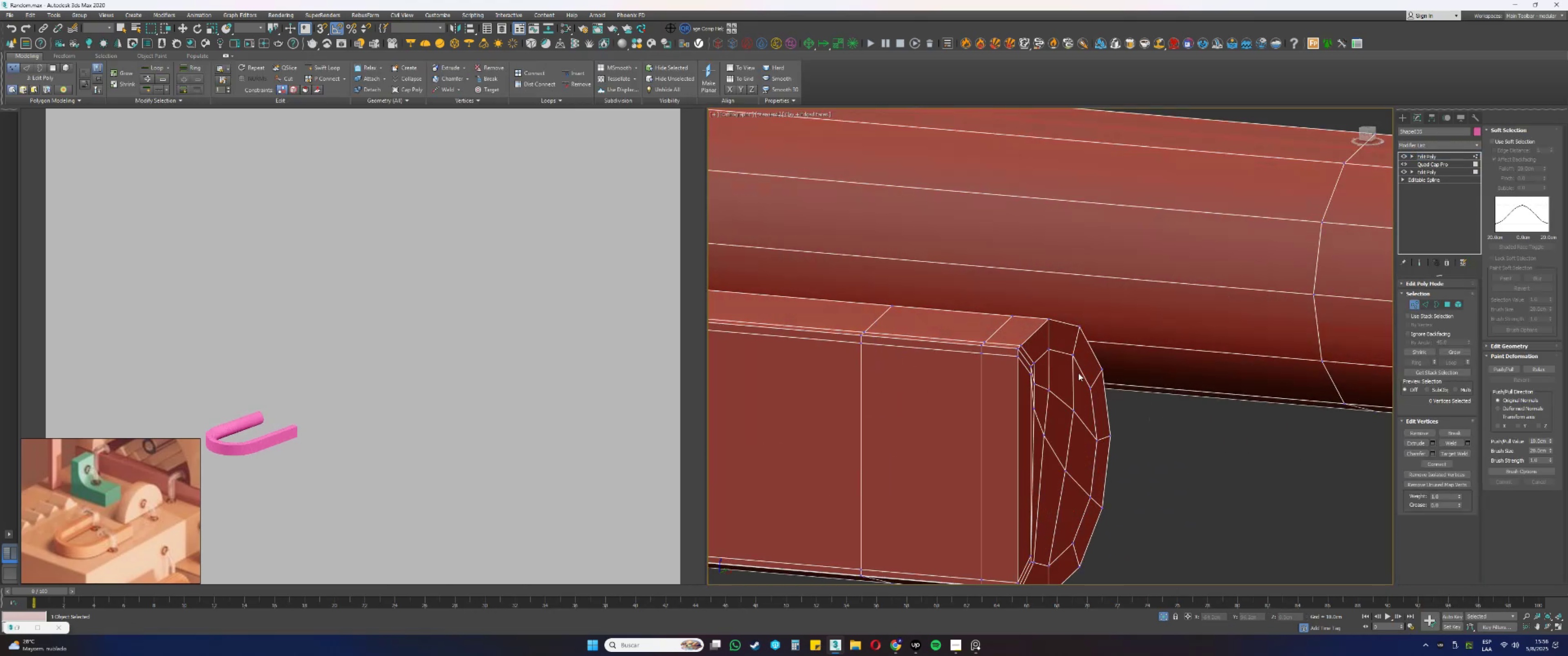 
scroll: coordinate [1020, 334], scroll_direction: up, amount: 2.0
 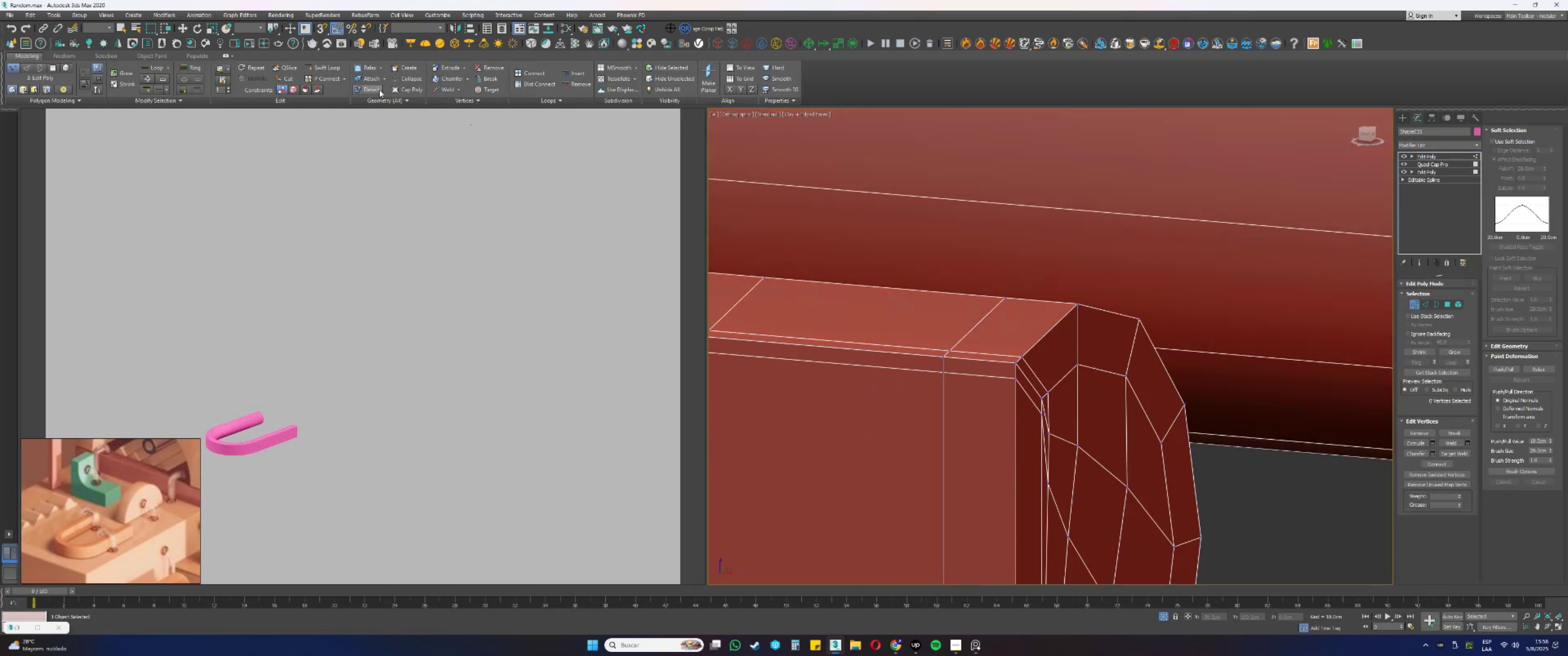 
left_click([327, 68])
 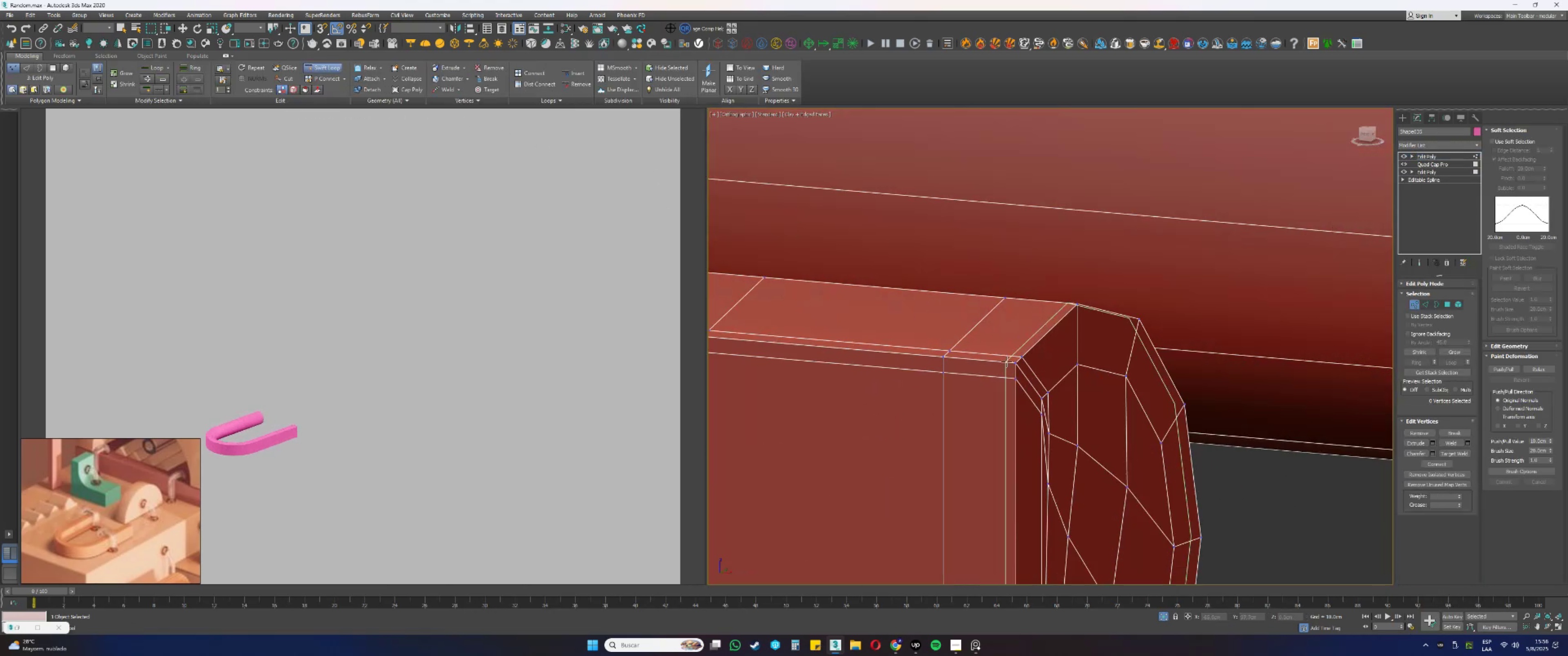 
left_click([1007, 362])
 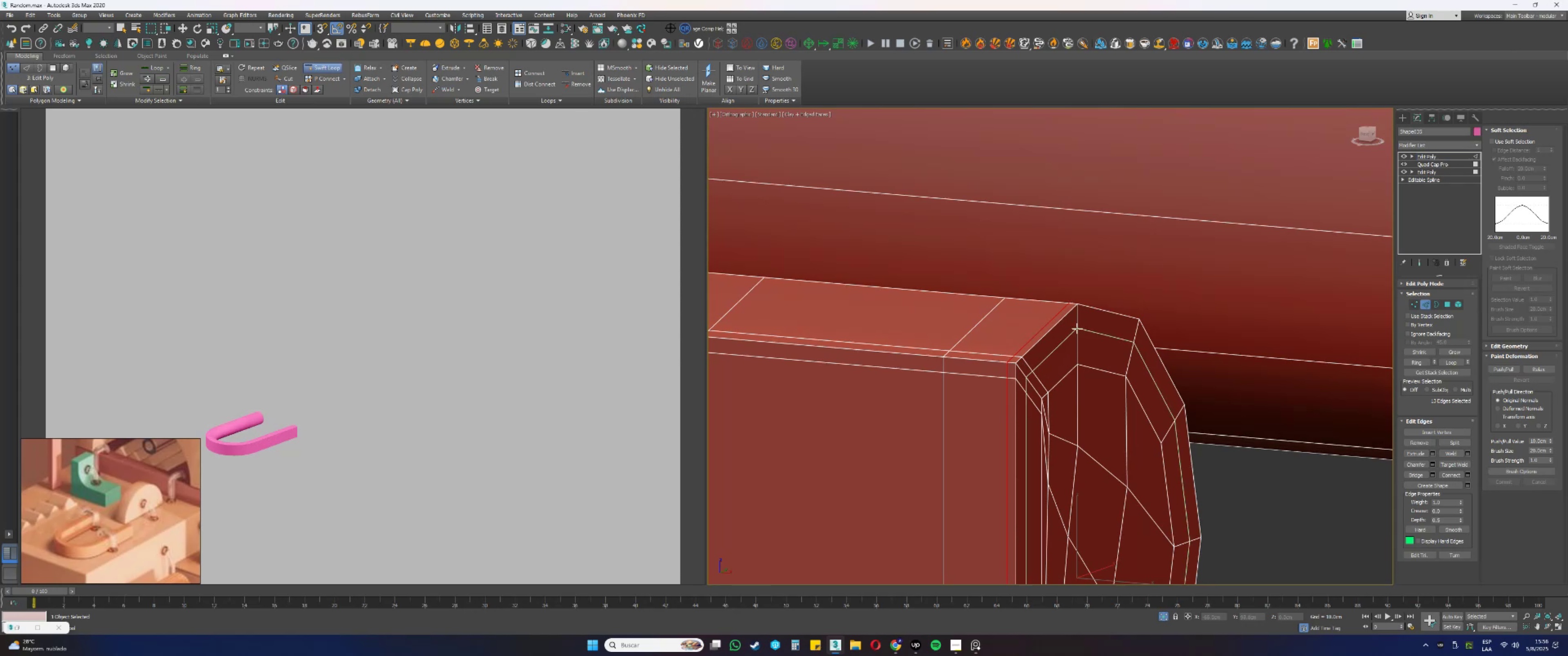 
left_click([1077, 313])
 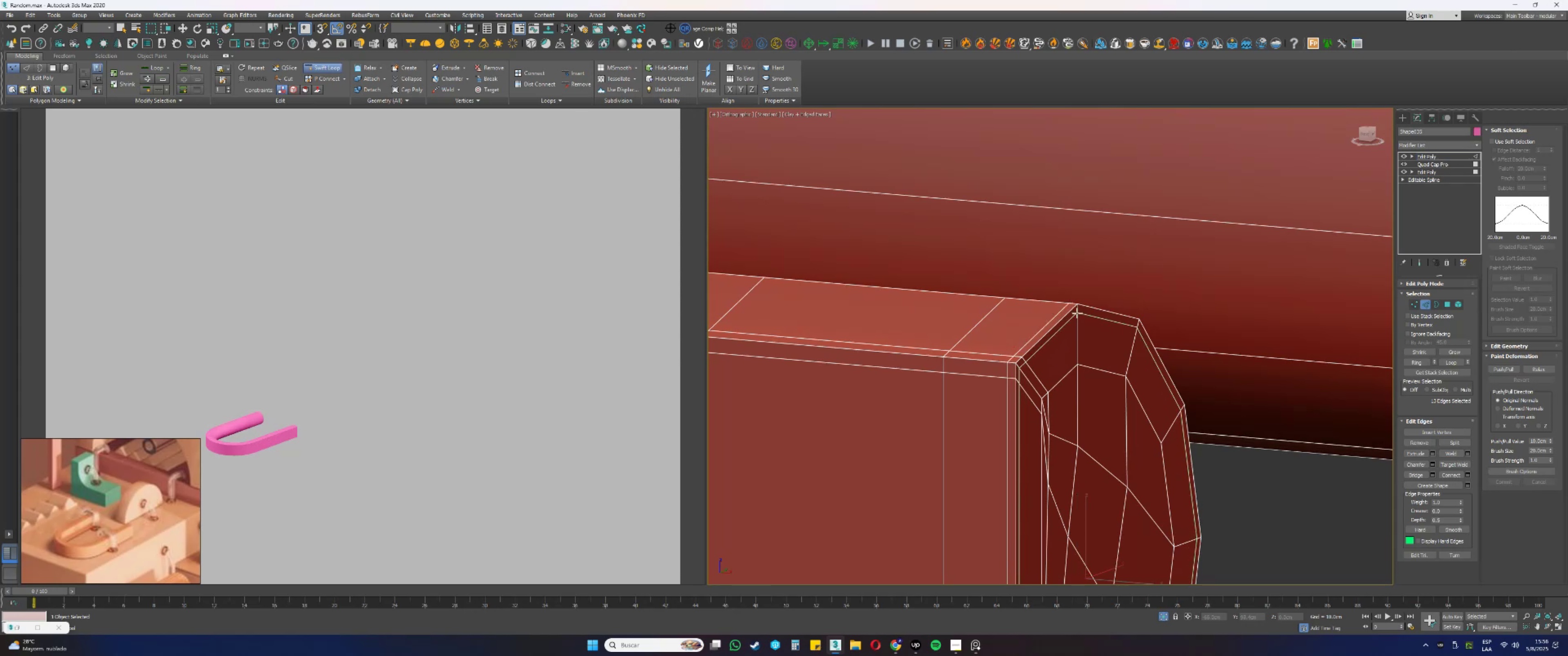 
scroll: coordinate [1040, 333], scroll_direction: down, amount: 6.0
 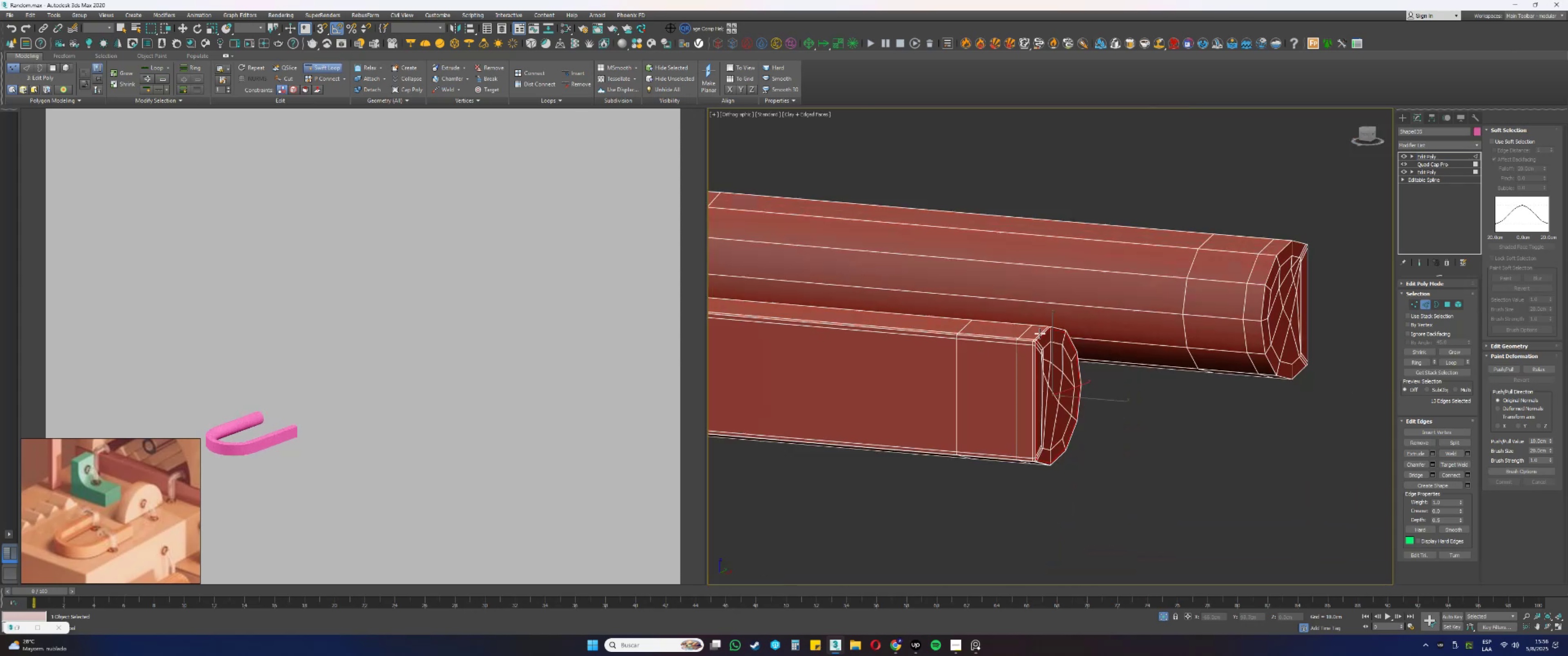 
key(Alt+AltLeft)
 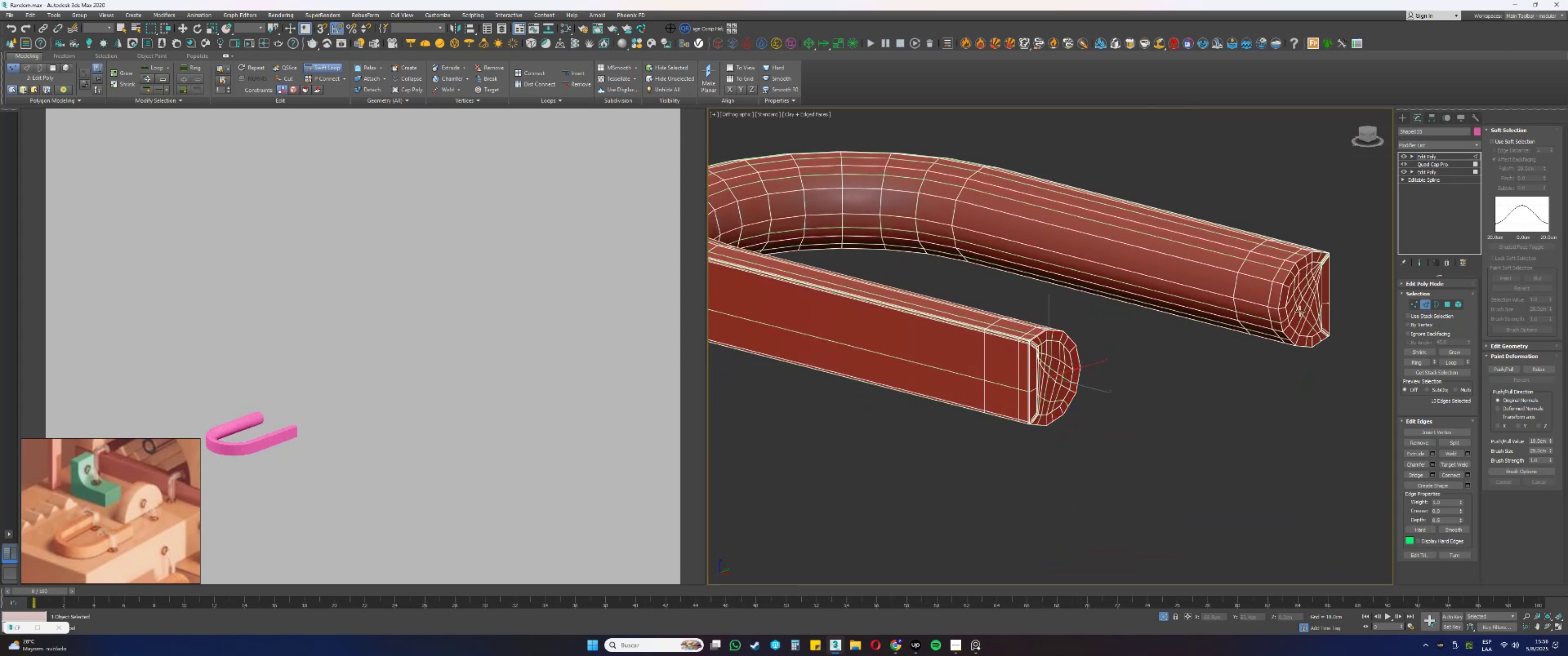 
scroll: coordinate [1187, 313], scroll_direction: up, amount: 5.0
 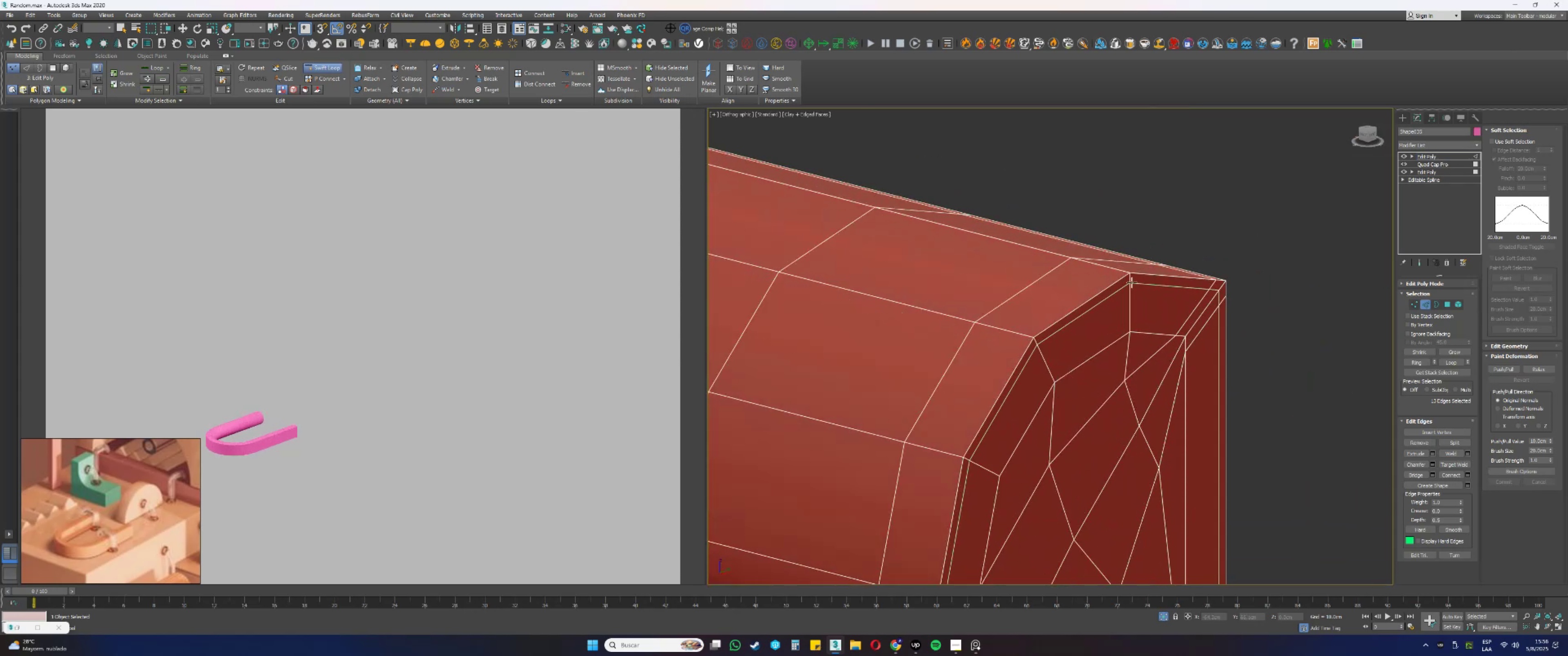 
left_click([1132, 282])
 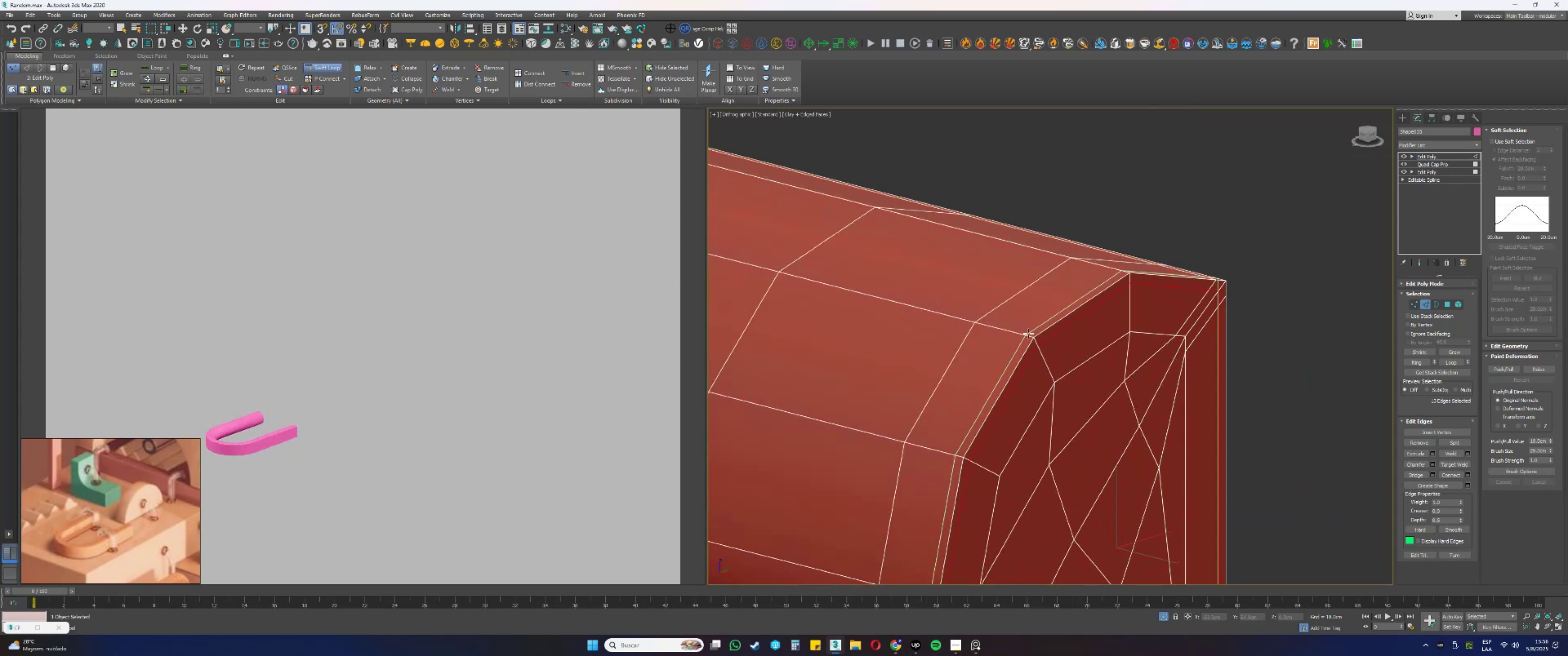 
left_click([1025, 334])
 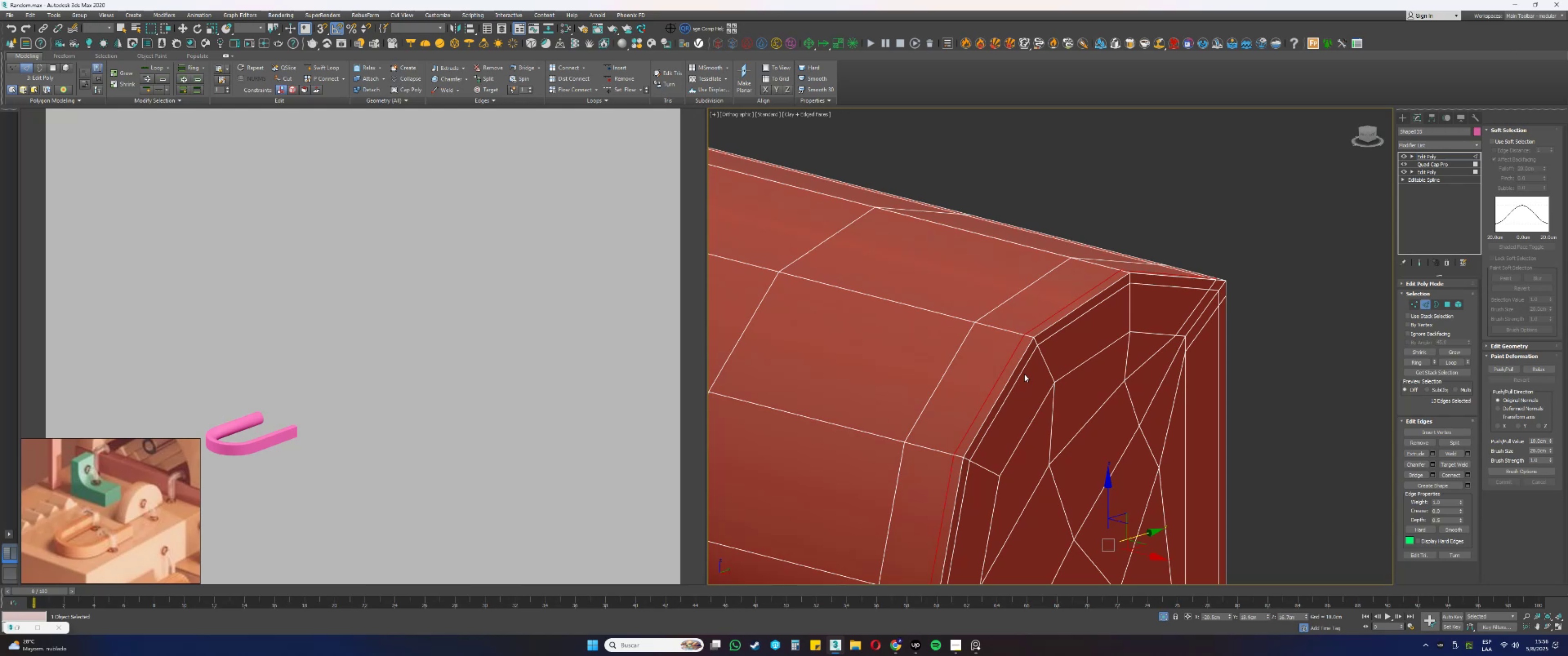 
wait(8.66)
 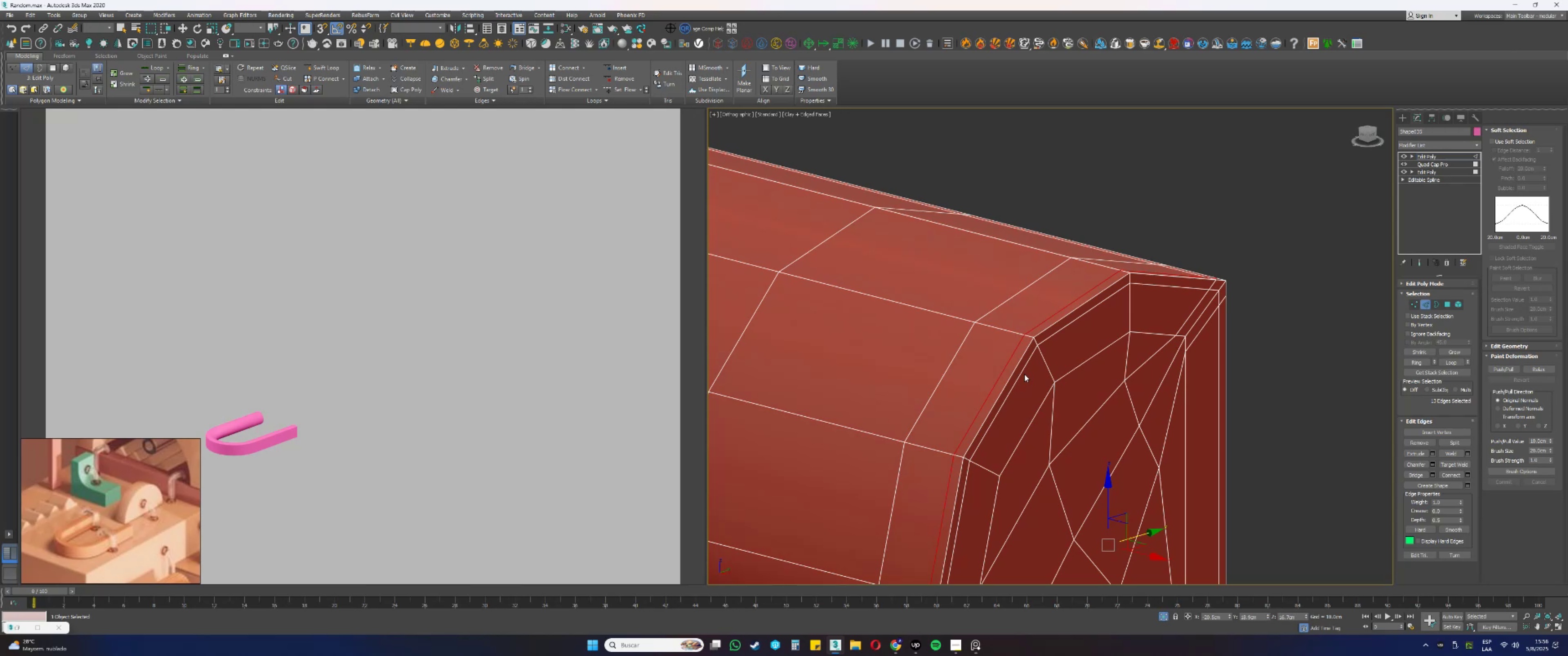 
scroll: coordinate [1115, 355], scroll_direction: down, amount: 6.0
 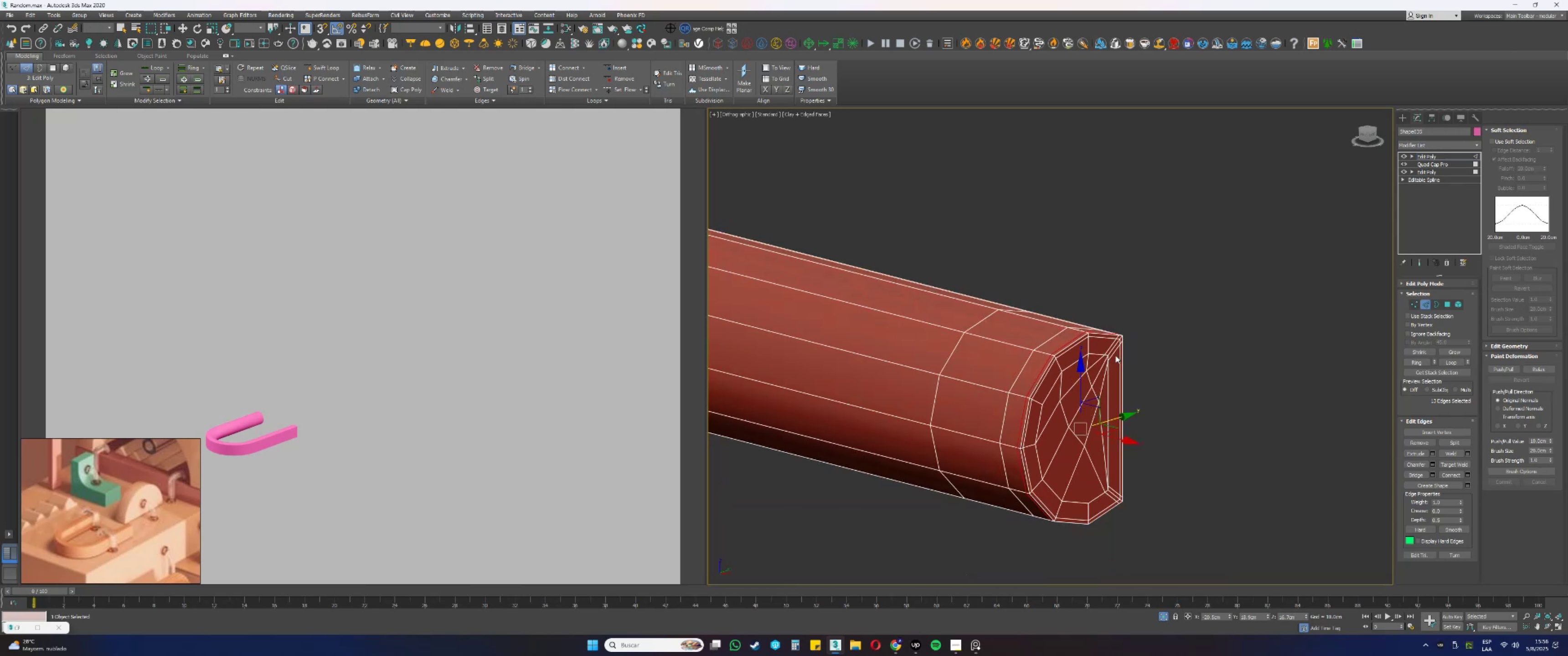 
key(2)
 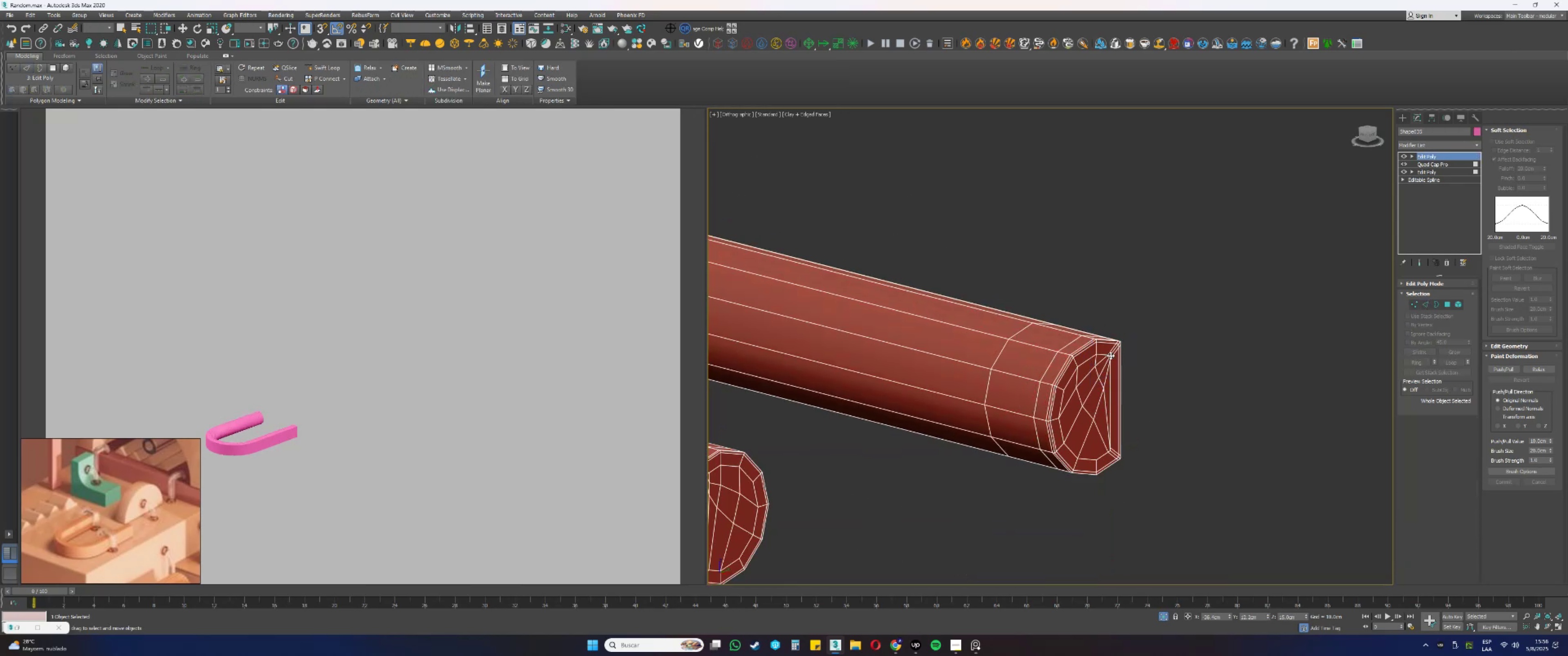 
scroll: coordinate [1100, 355], scroll_direction: down, amount: 3.0
 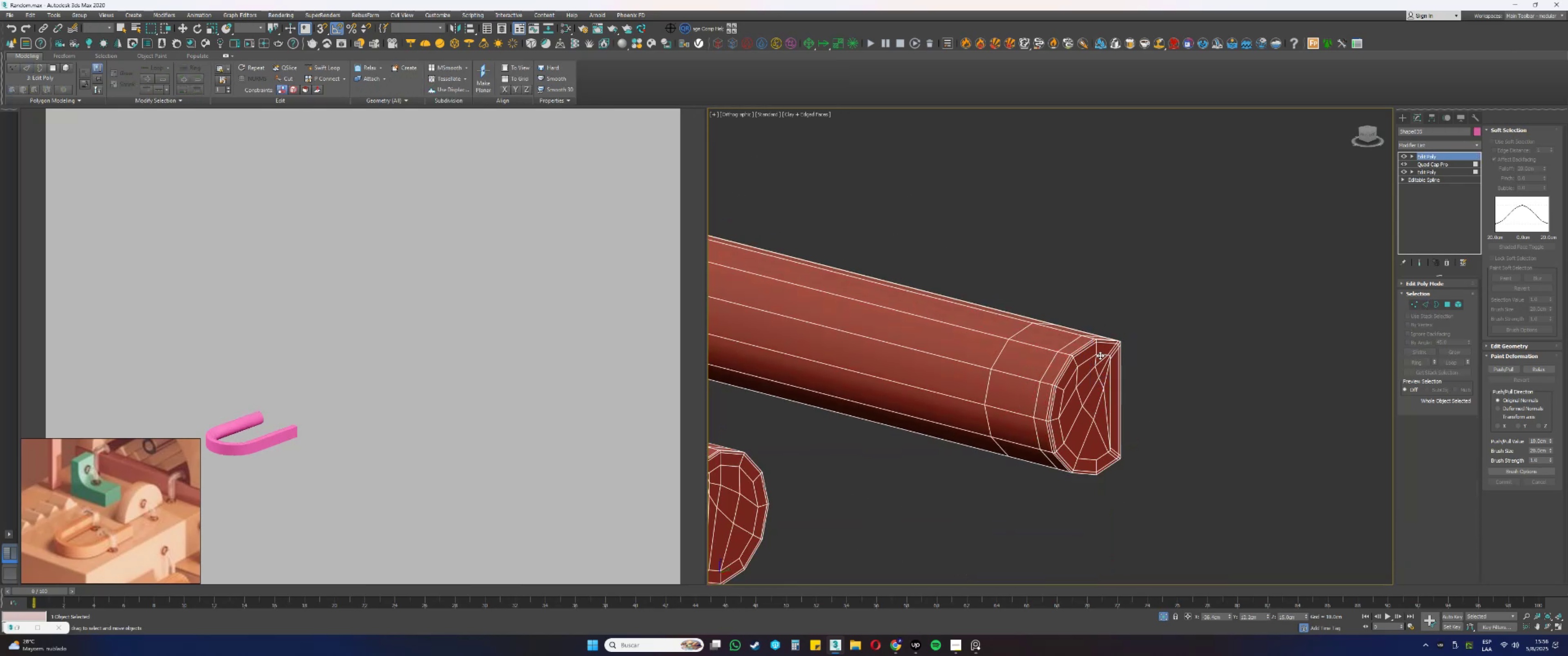 
key(Alt+AltLeft)
 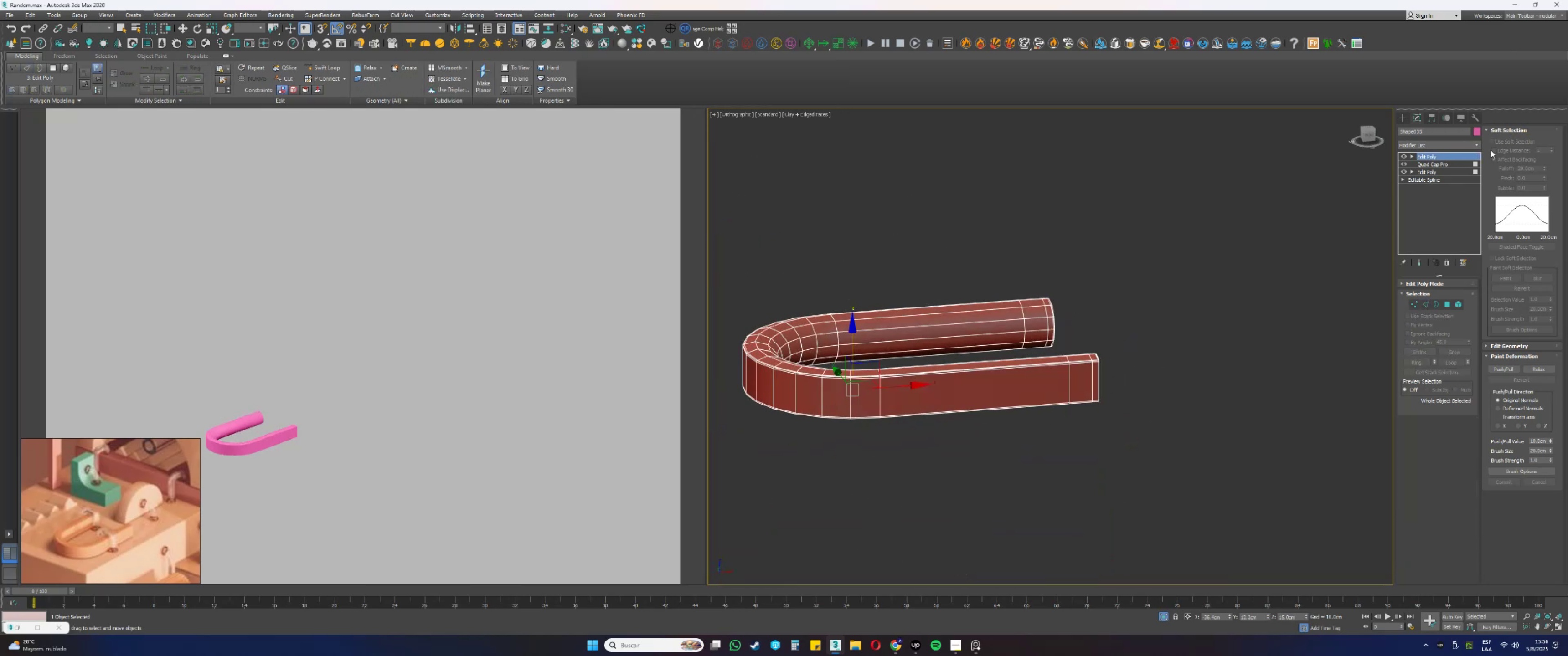 
right_click([1429, 195])
 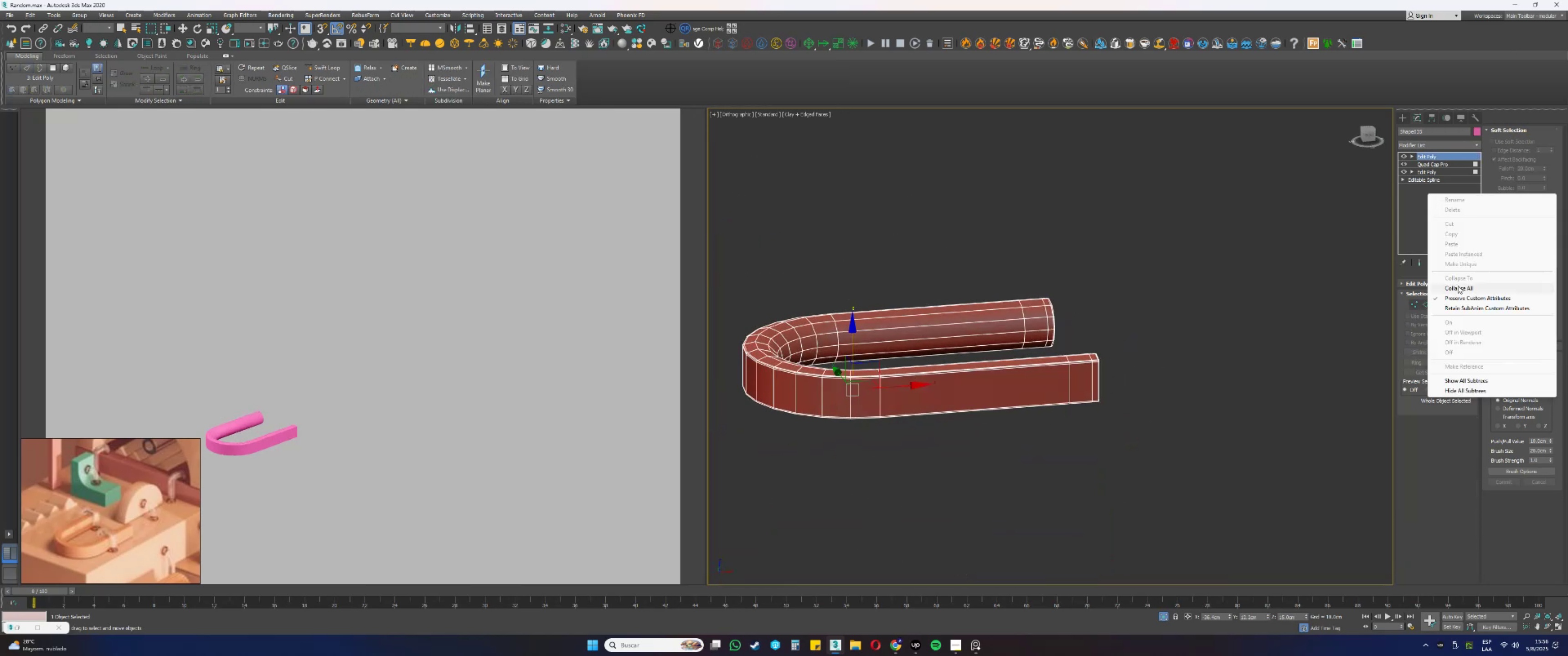 
left_click([1455, 287])
 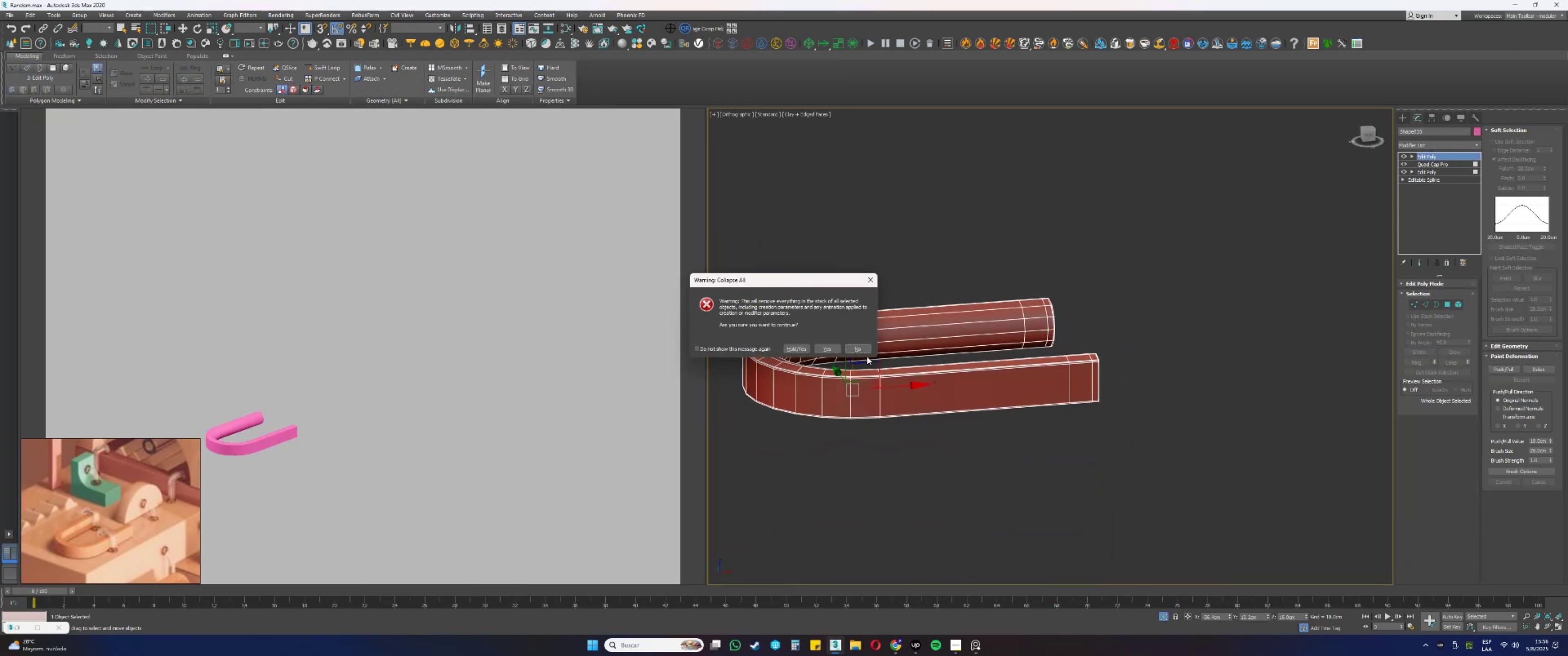 
left_click([832, 350])
 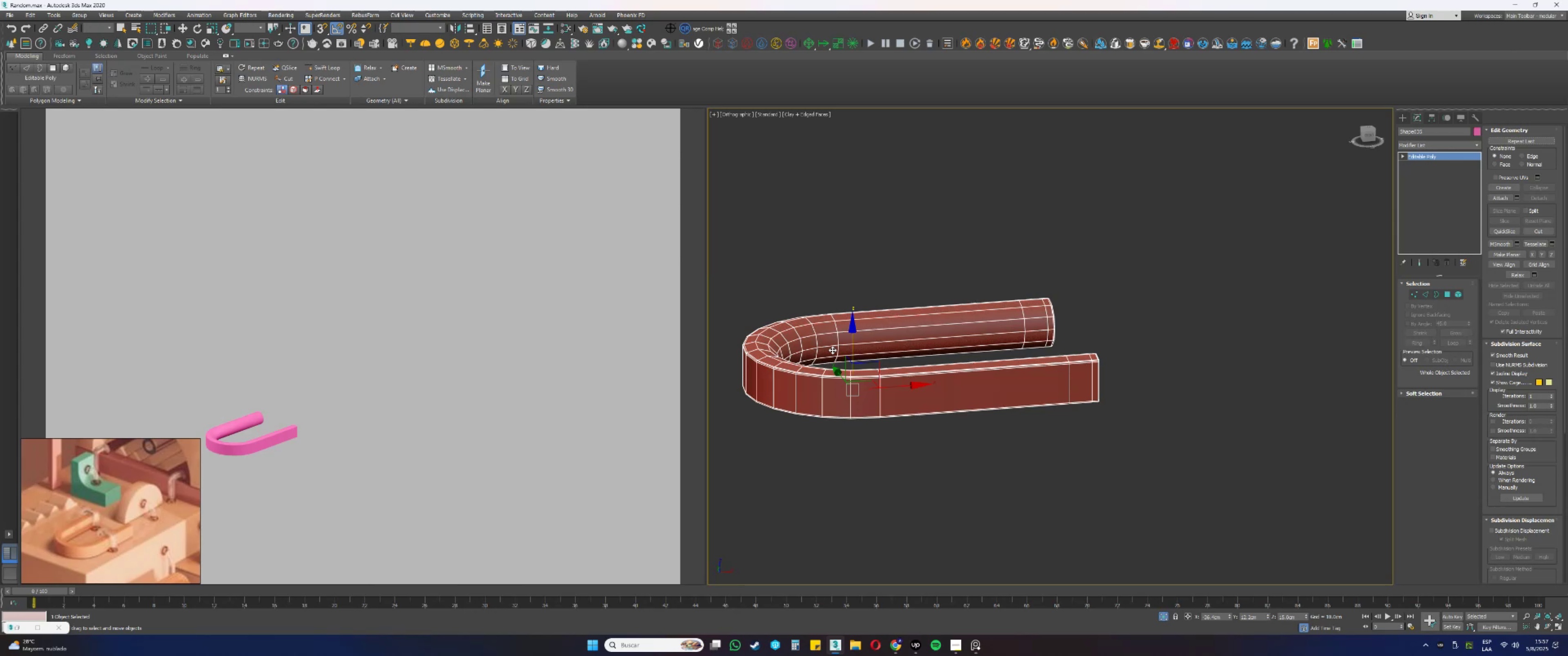 
wait(21.18)
 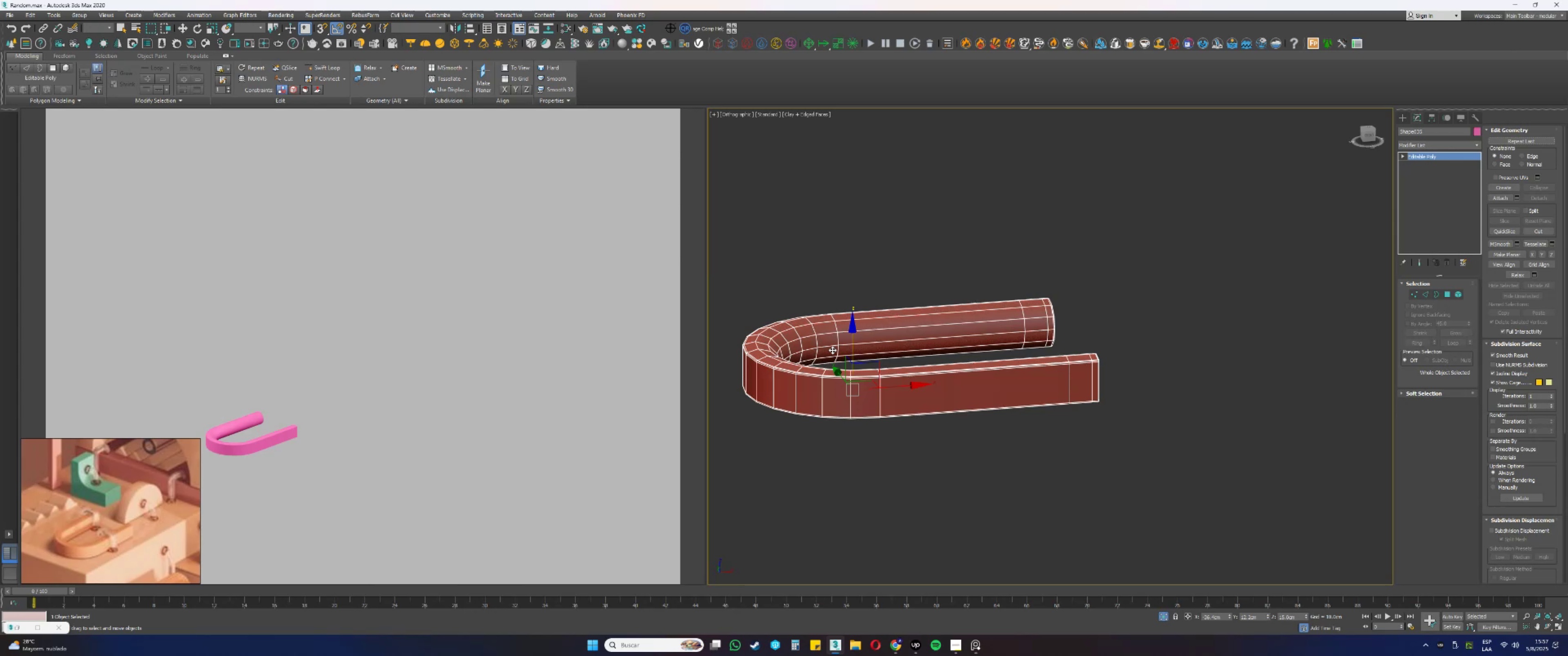 
key(Alt+AltLeft)
 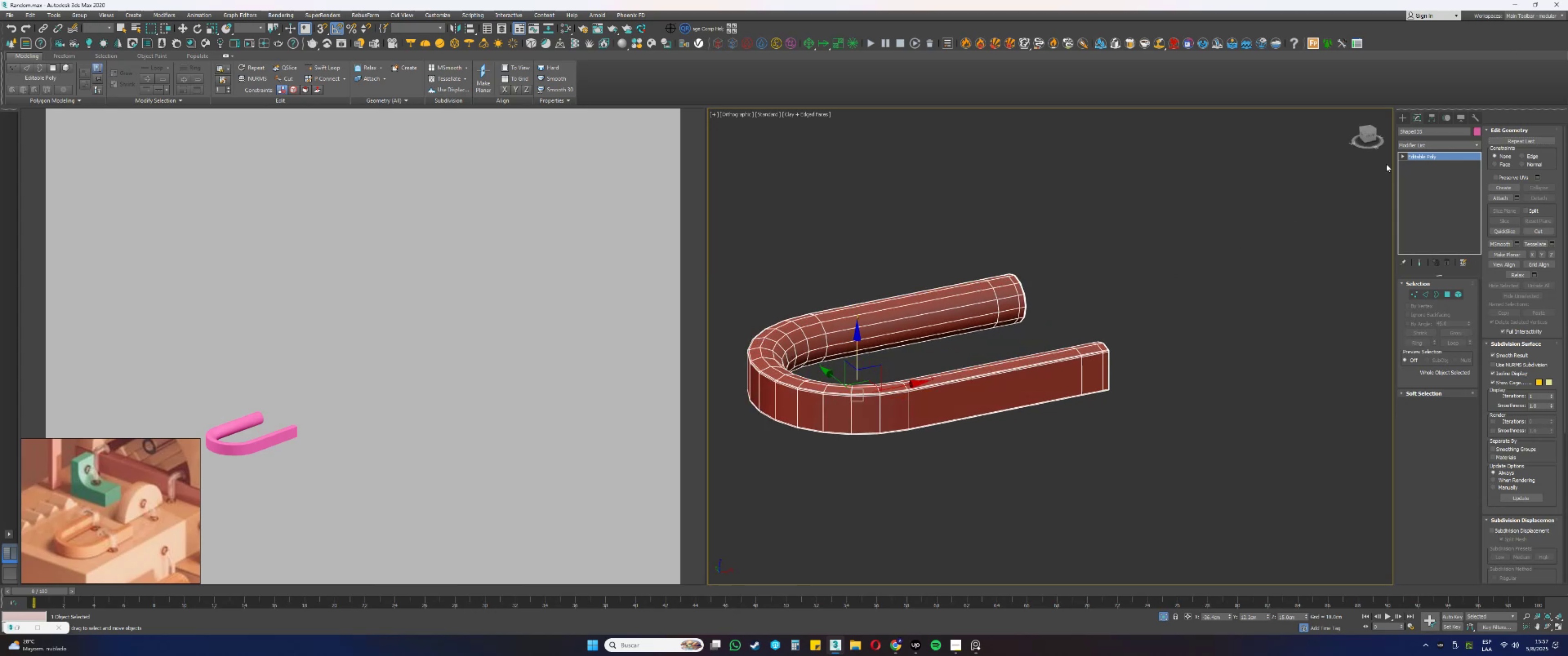 
left_click([1416, 146])
 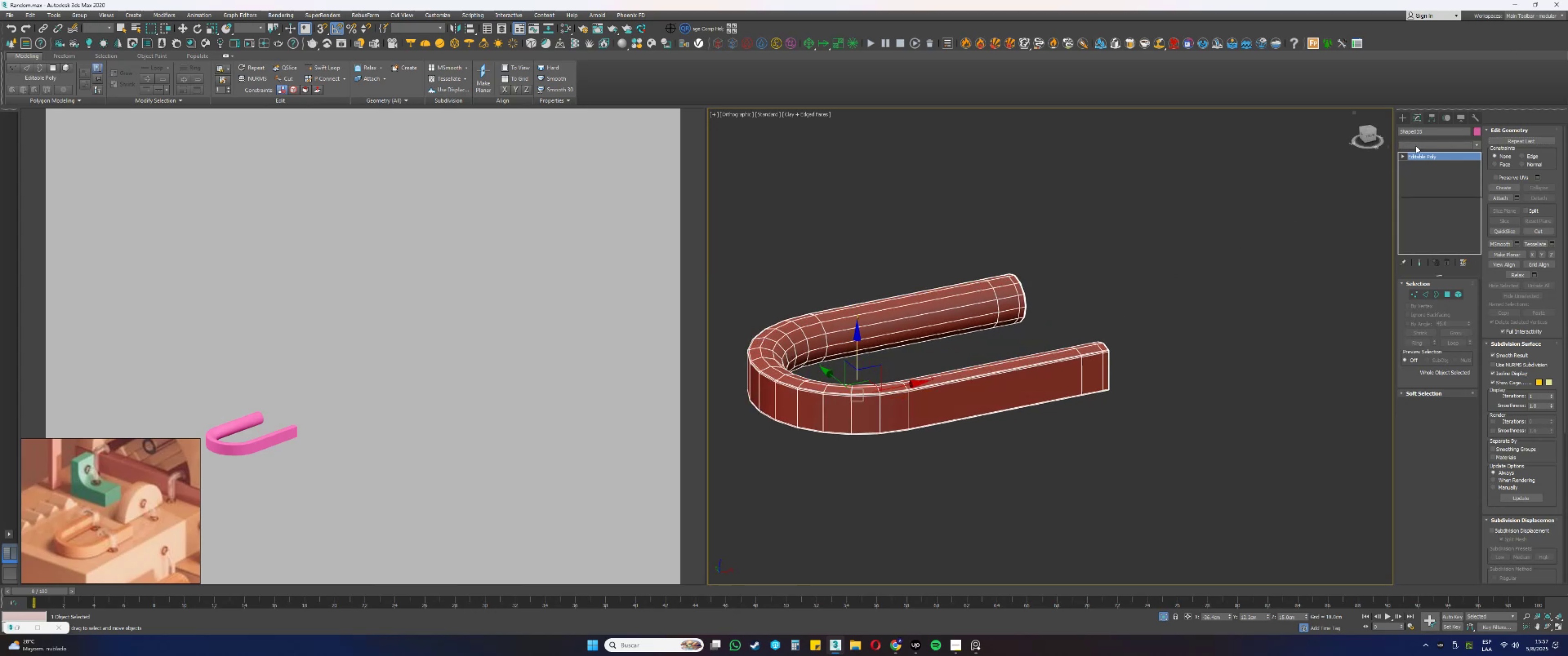 
key(Escape)
 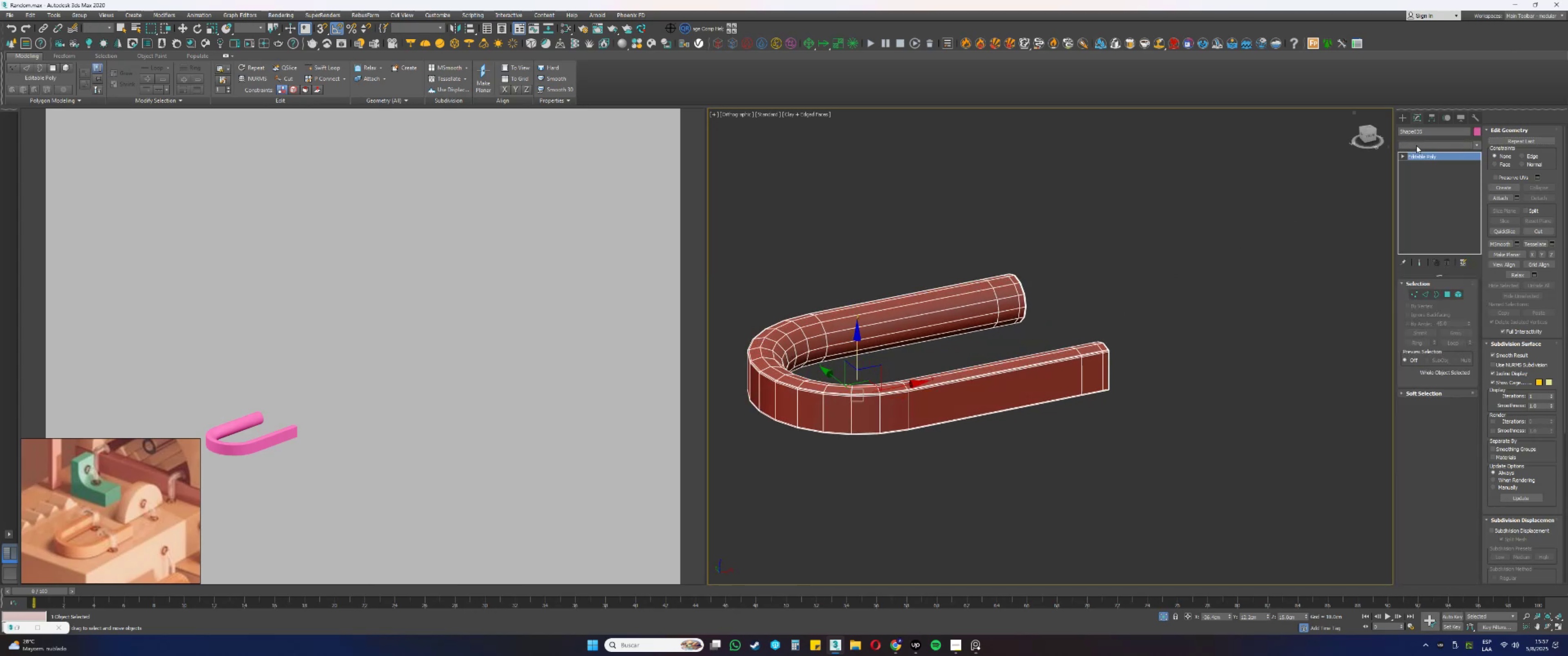 
key(T)
 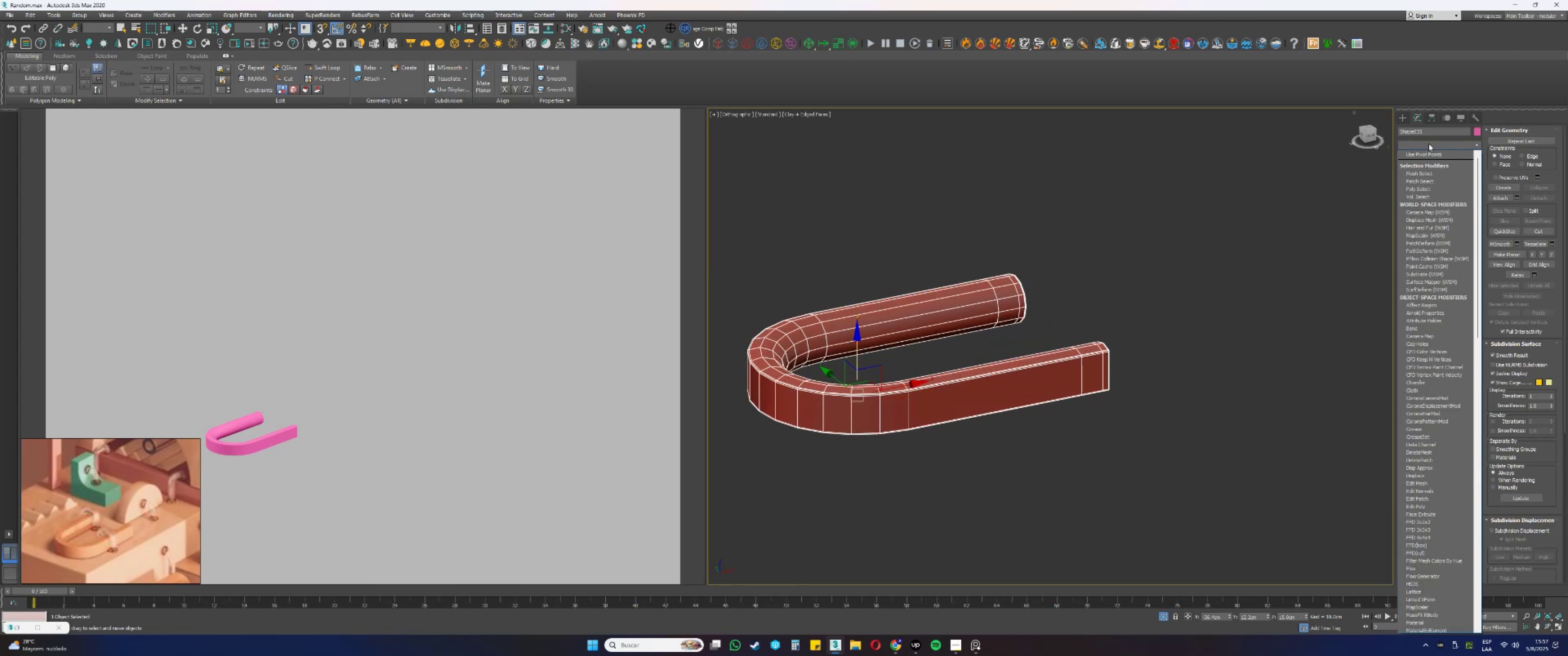 
double_click([1441, 143])
 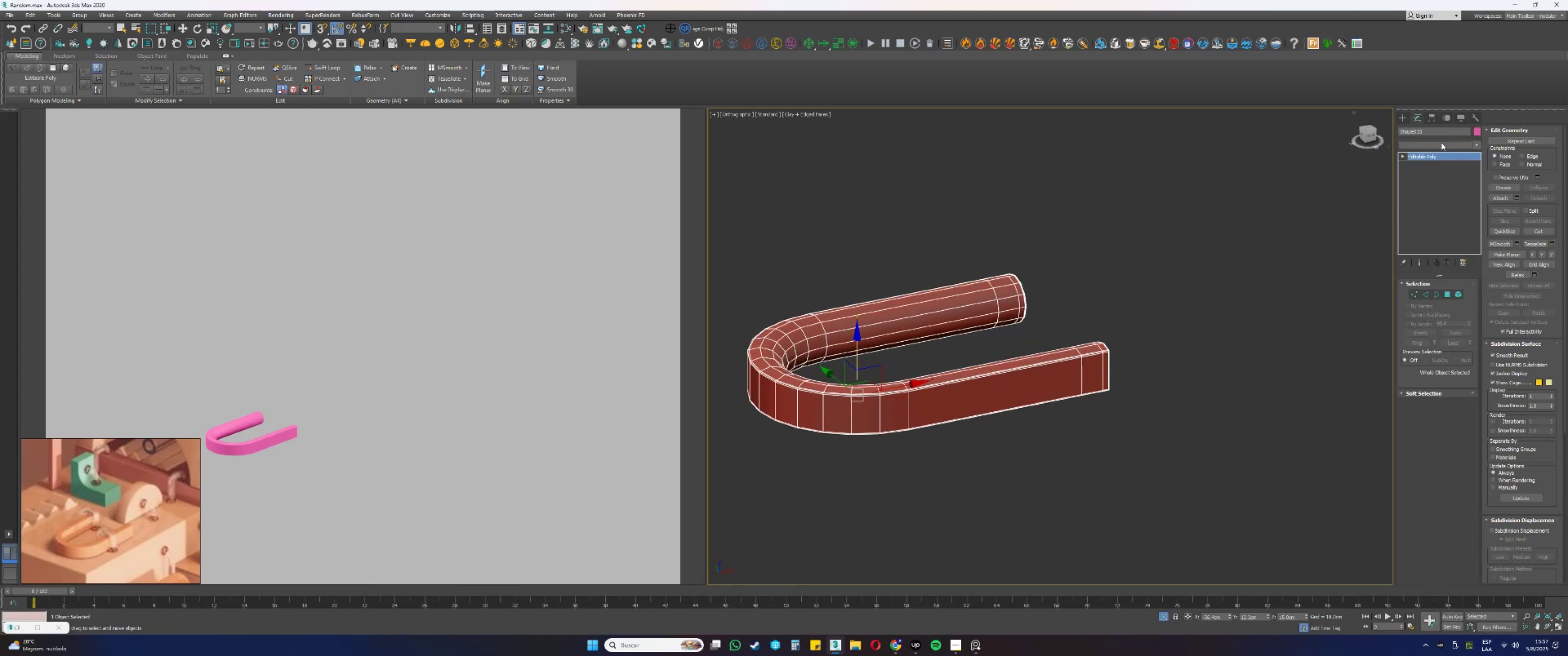 
type(ttt[F3][F3][F4][F4])
 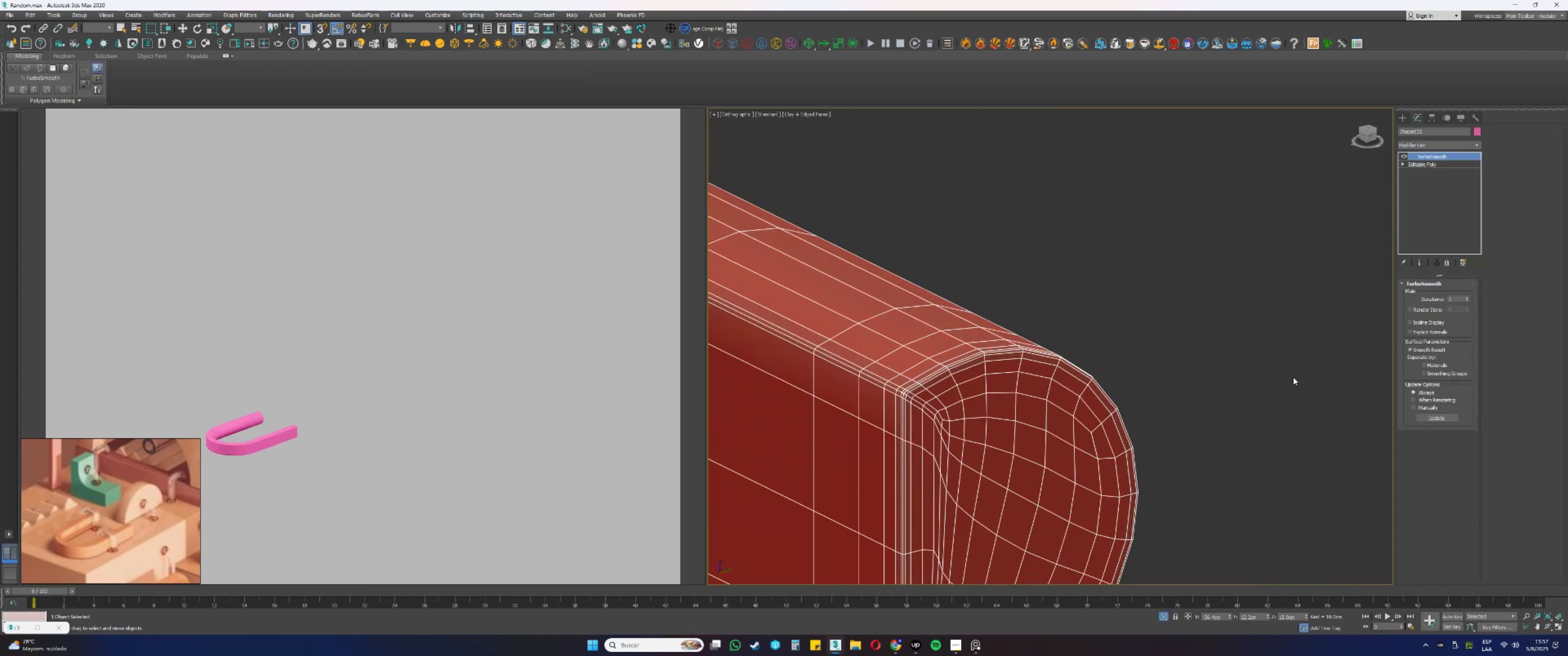 
hold_key(key=AltLeft, duration=0.46)
 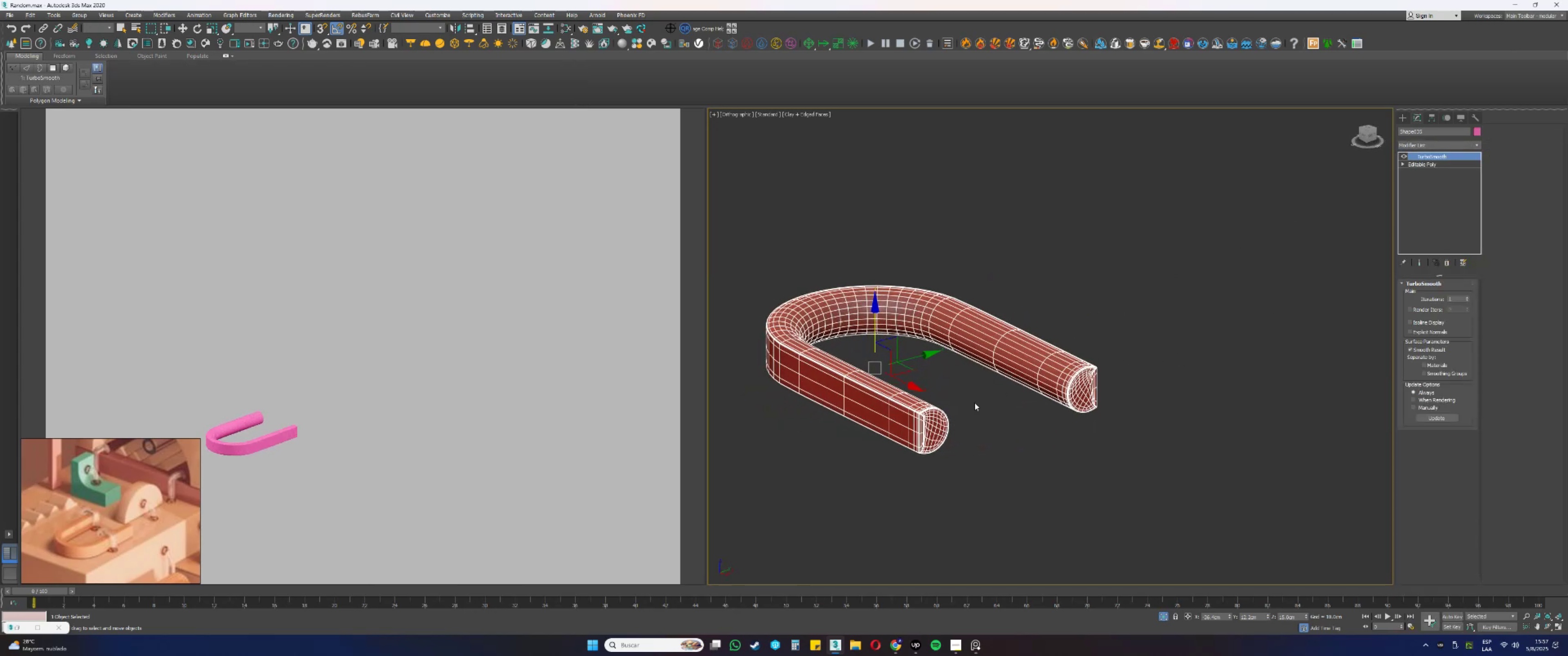 
scroll: coordinate [917, 412], scroll_direction: up, amount: 6.0
 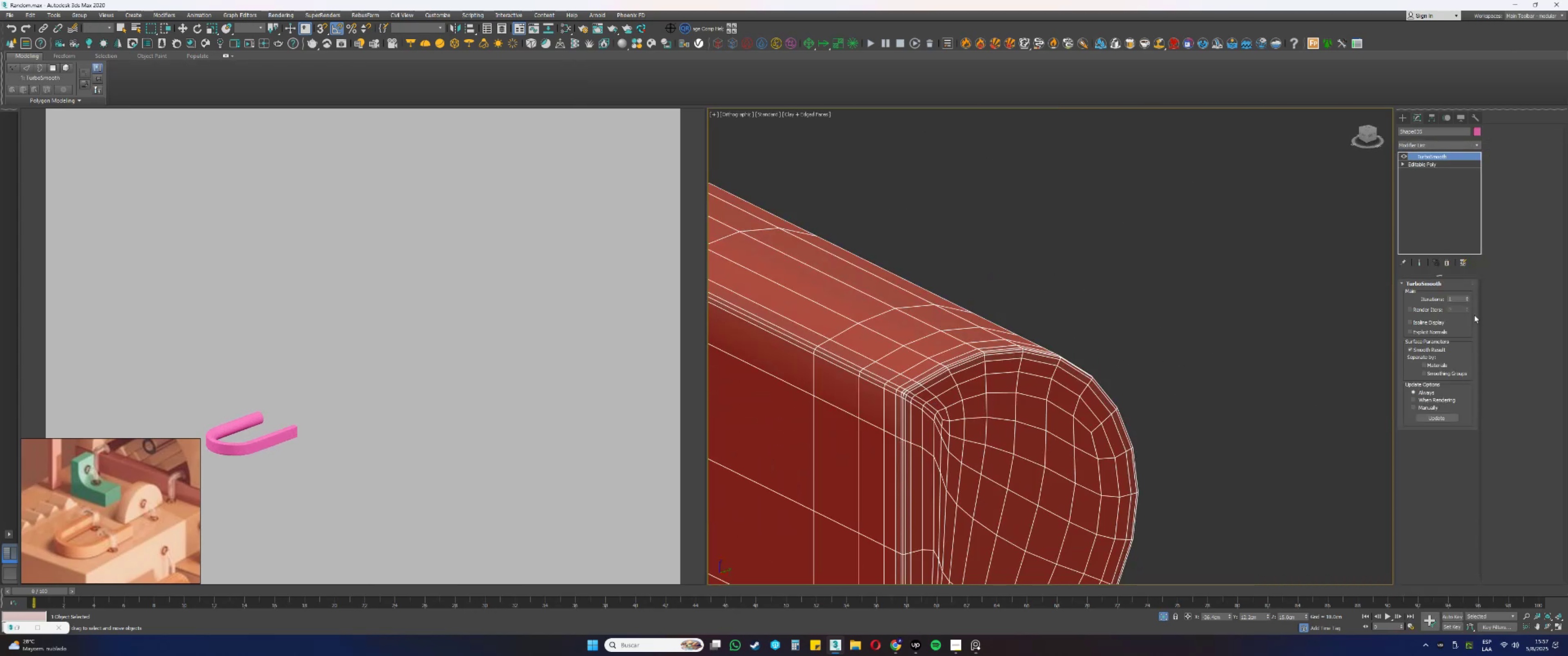 
left_click([1469, 296])
 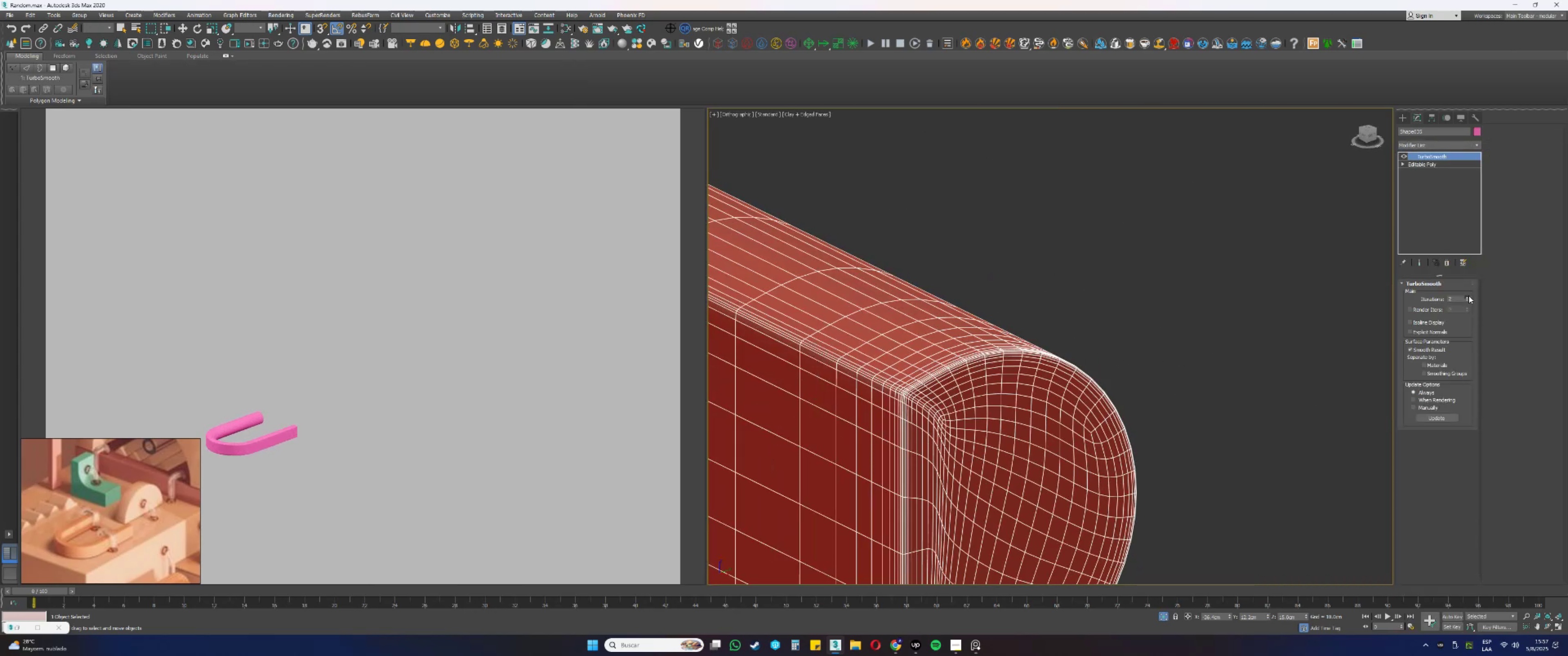 
key(F4)
 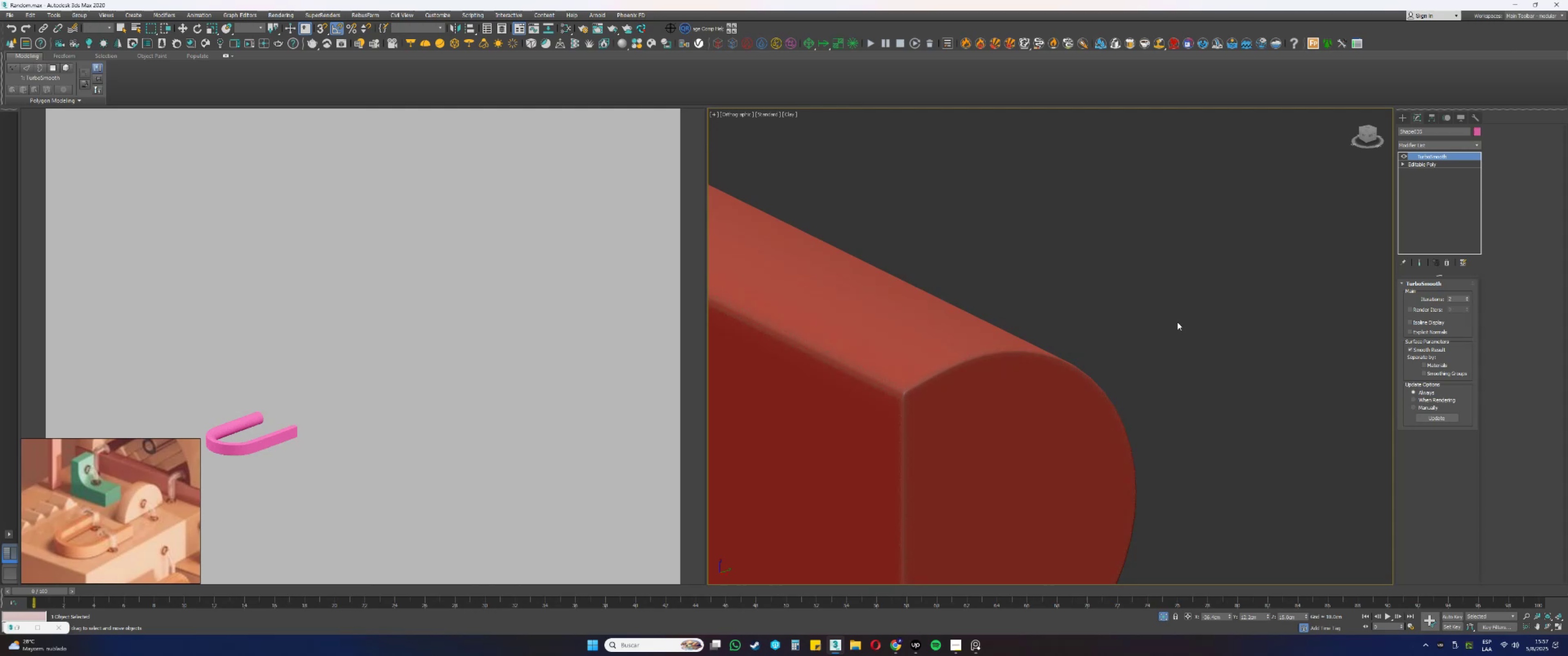 
scroll: coordinate [1037, 418], scroll_direction: down, amount: 11.0
 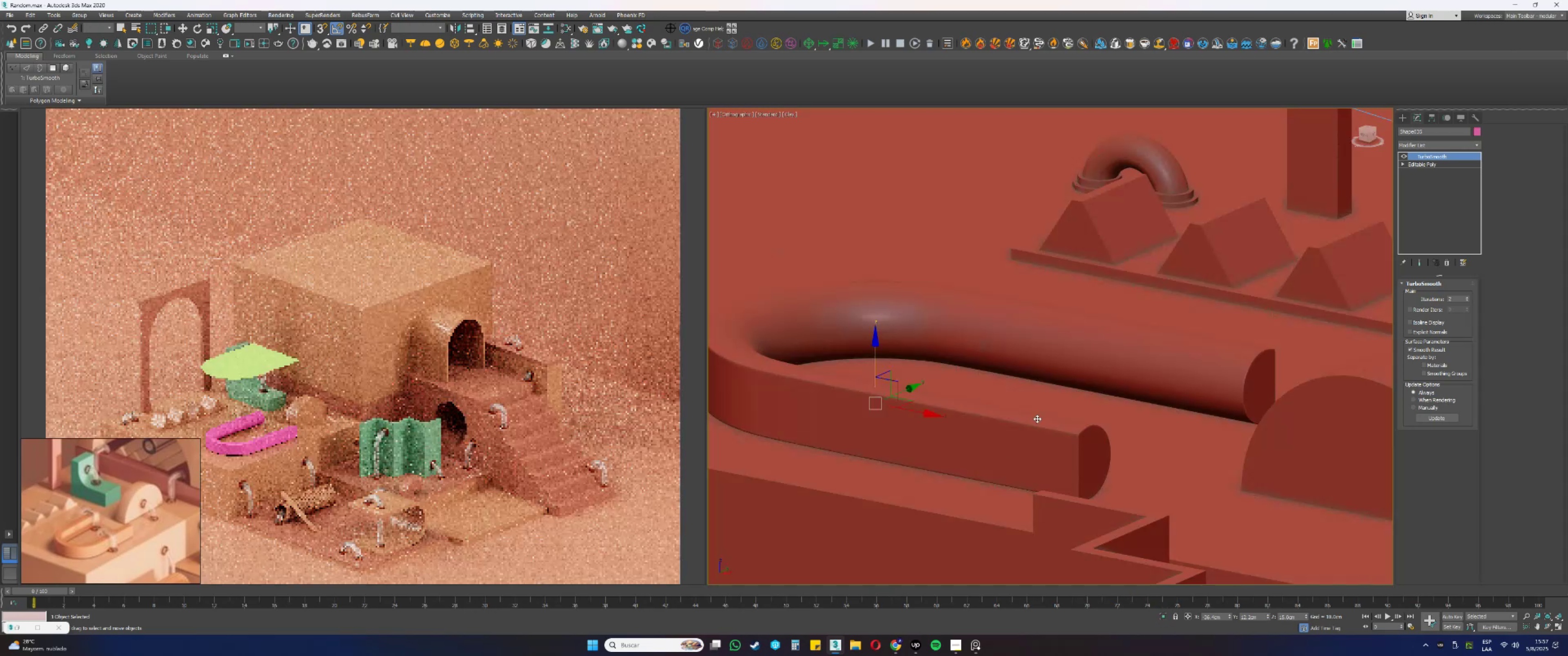 
hold_key(key=AltLeft, duration=0.69)
 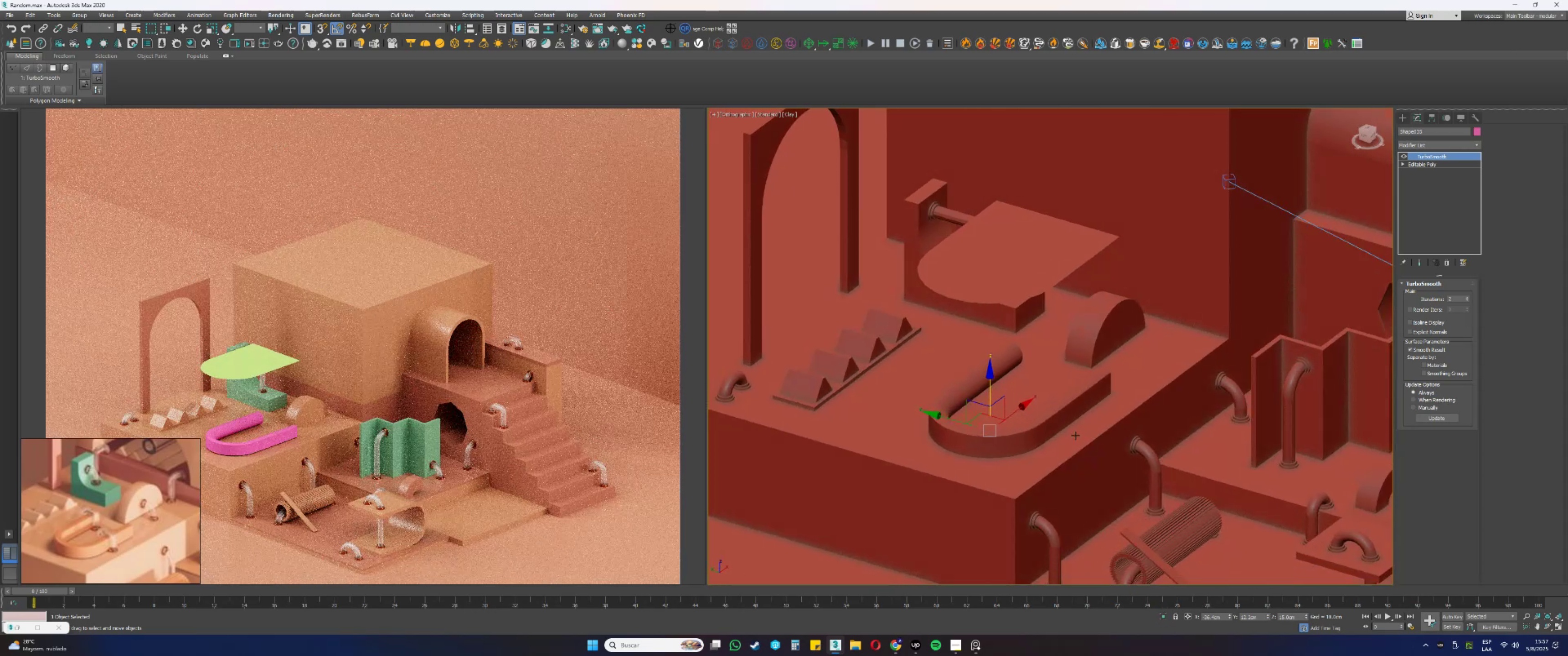 
key(M)
 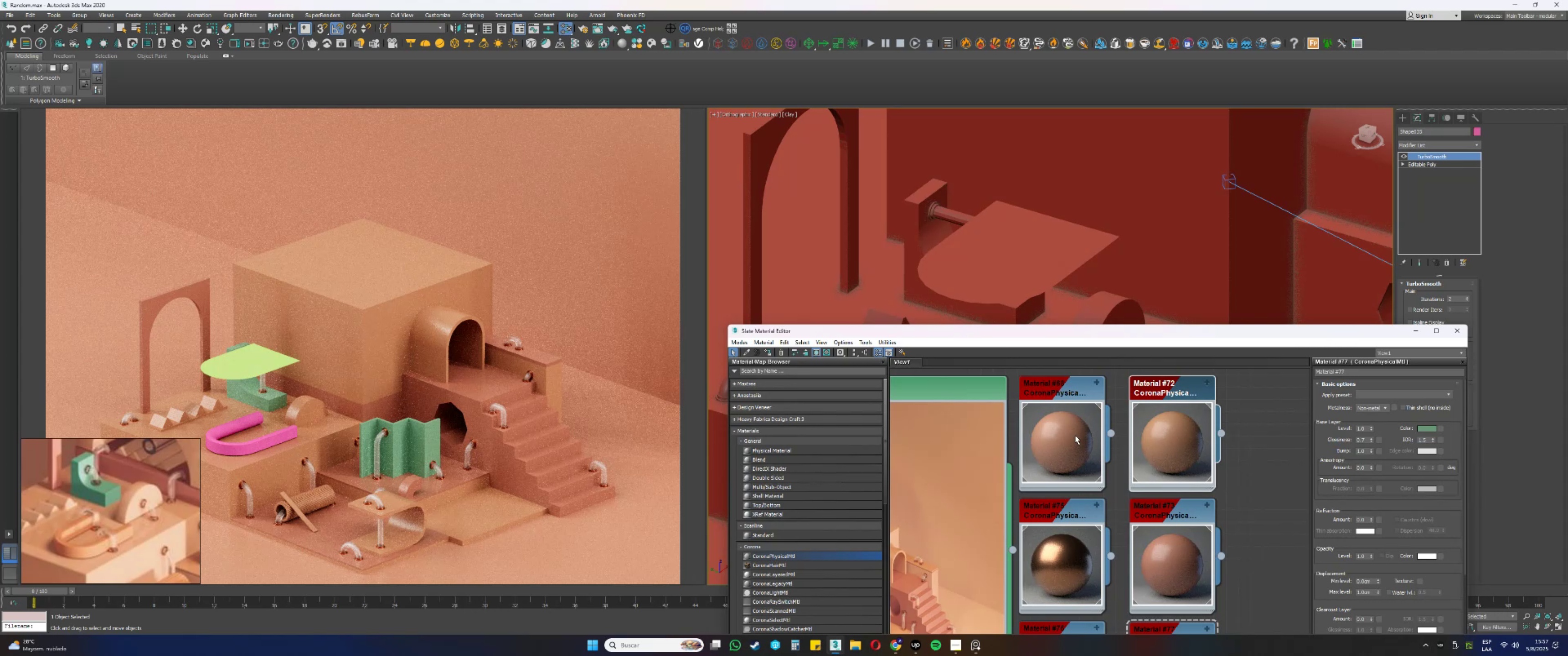 
wait(6.91)
 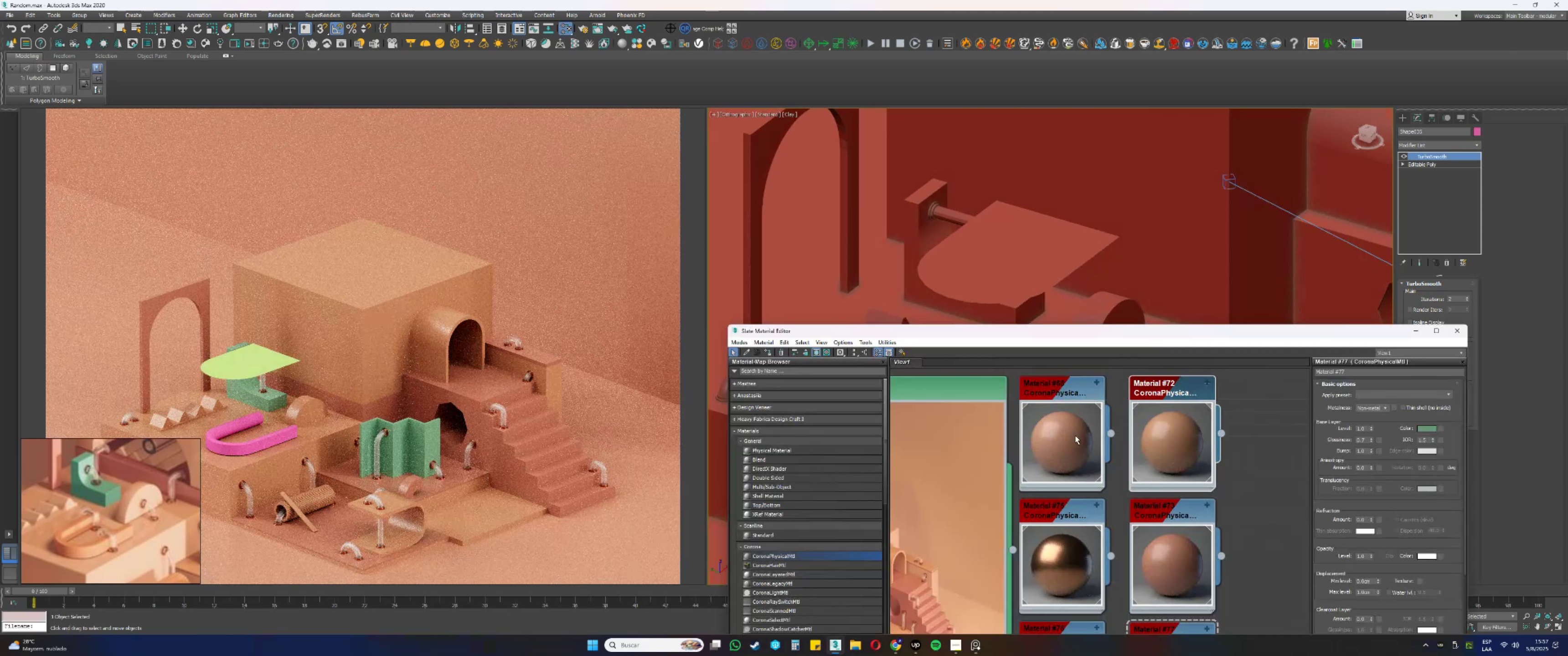 
left_click([1194, 526])
 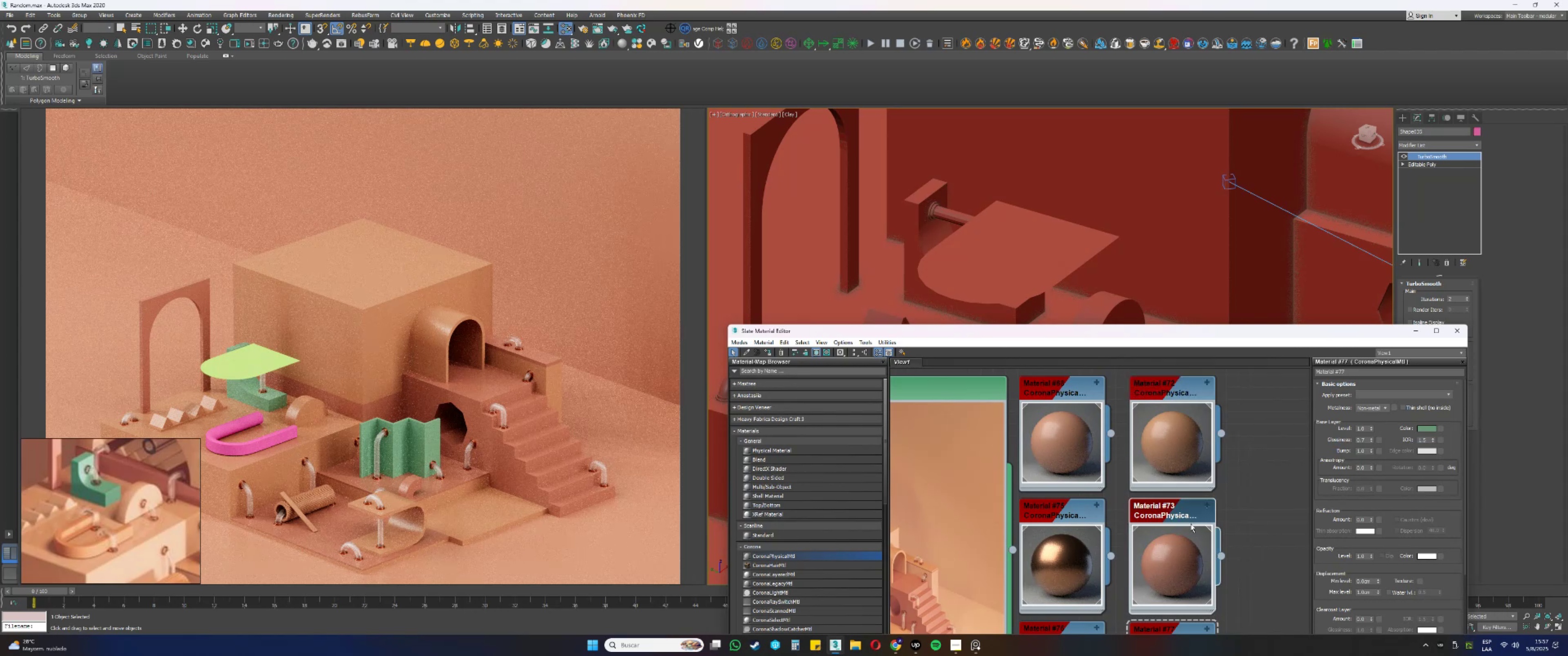 
left_click([1193, 472])
 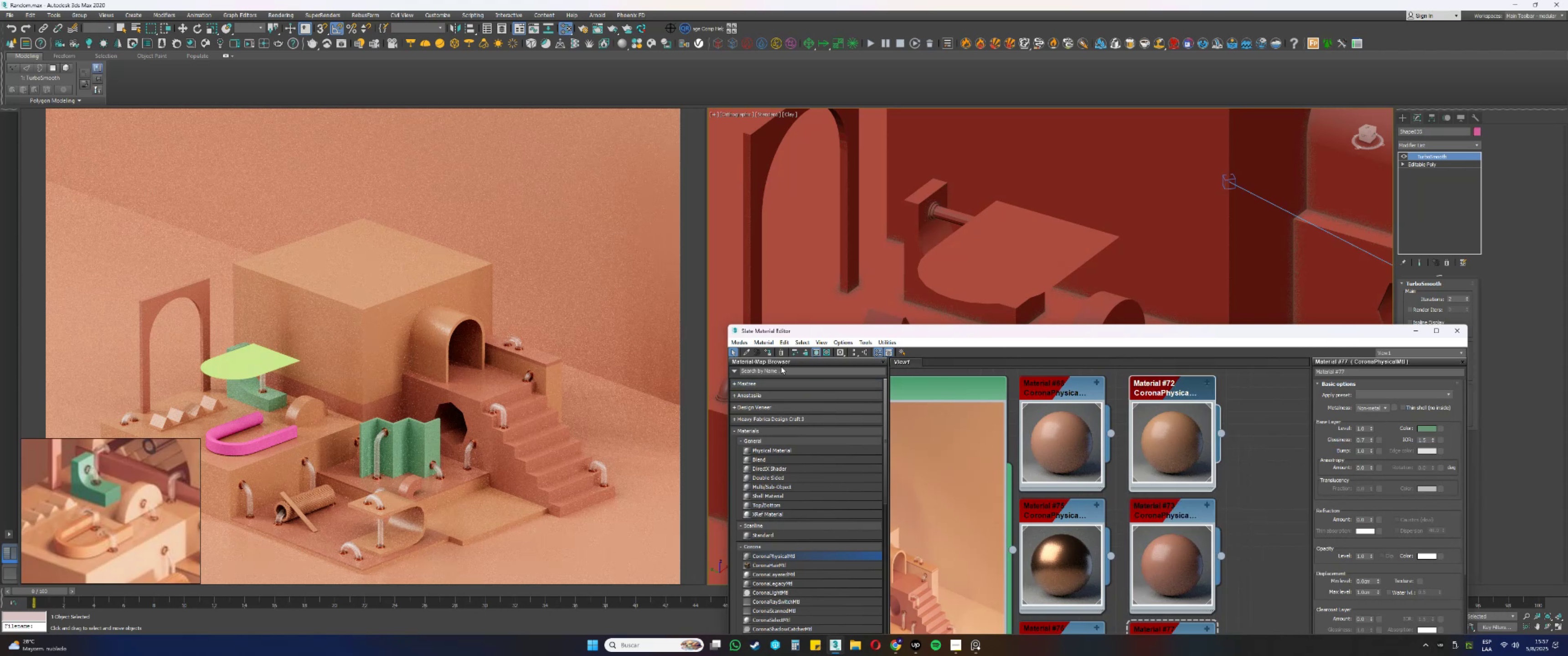 
left_click([763, 356])
 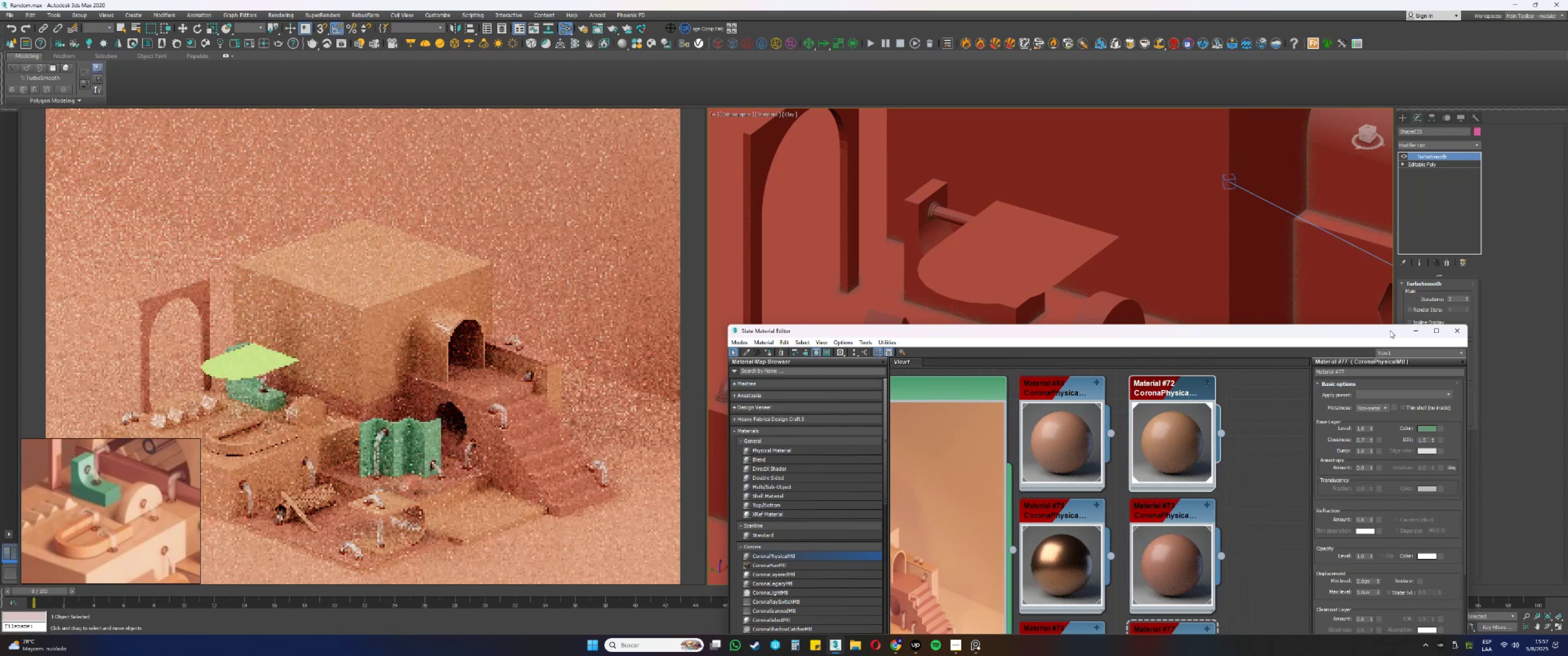 
left_click([1411, 332])
 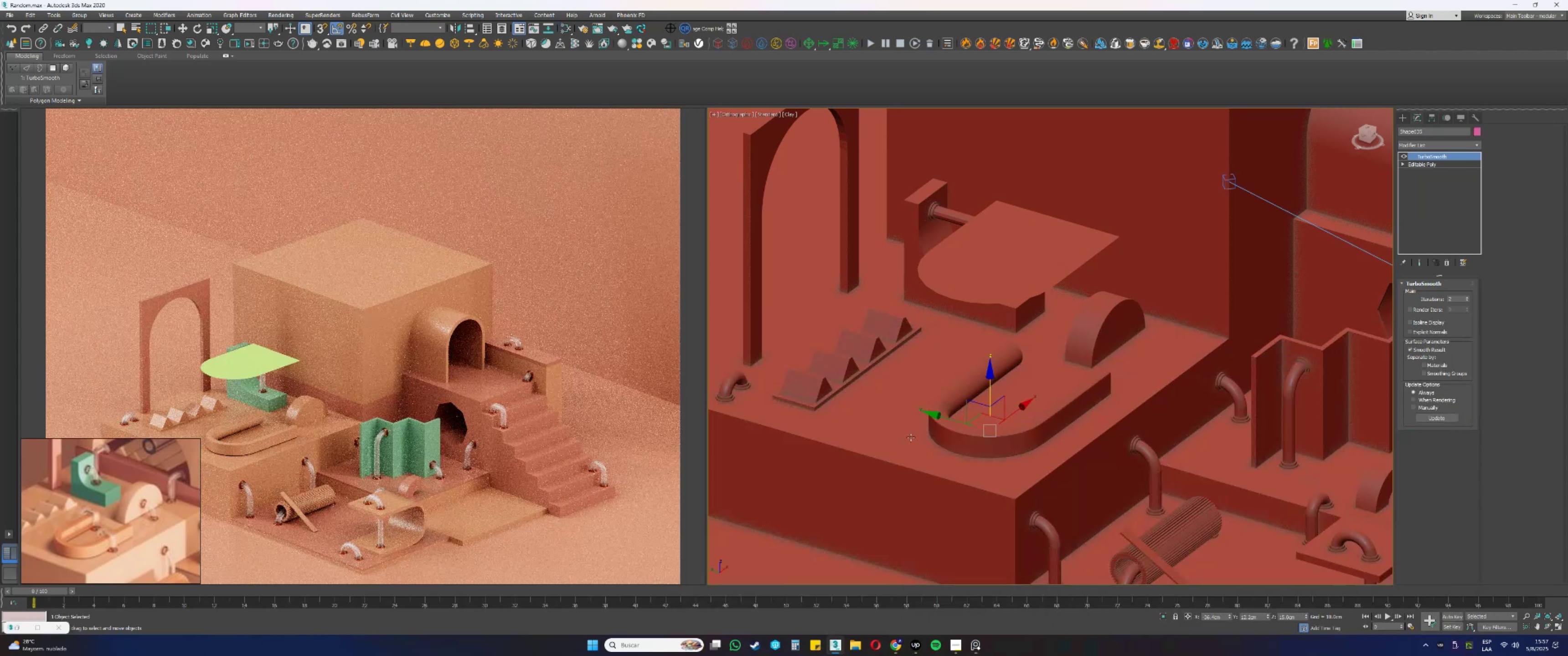 
left_click([730, 397])
 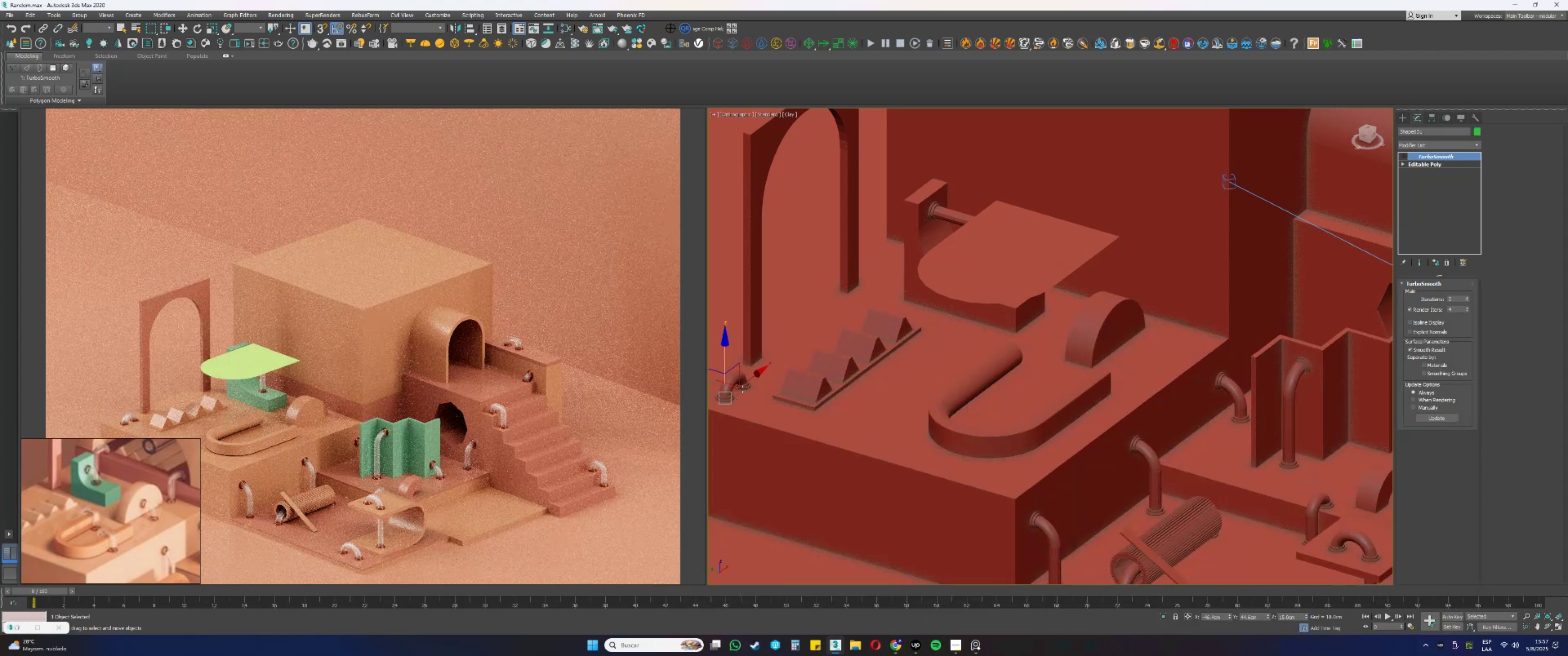 
key(Shift+ShiftLeft)
 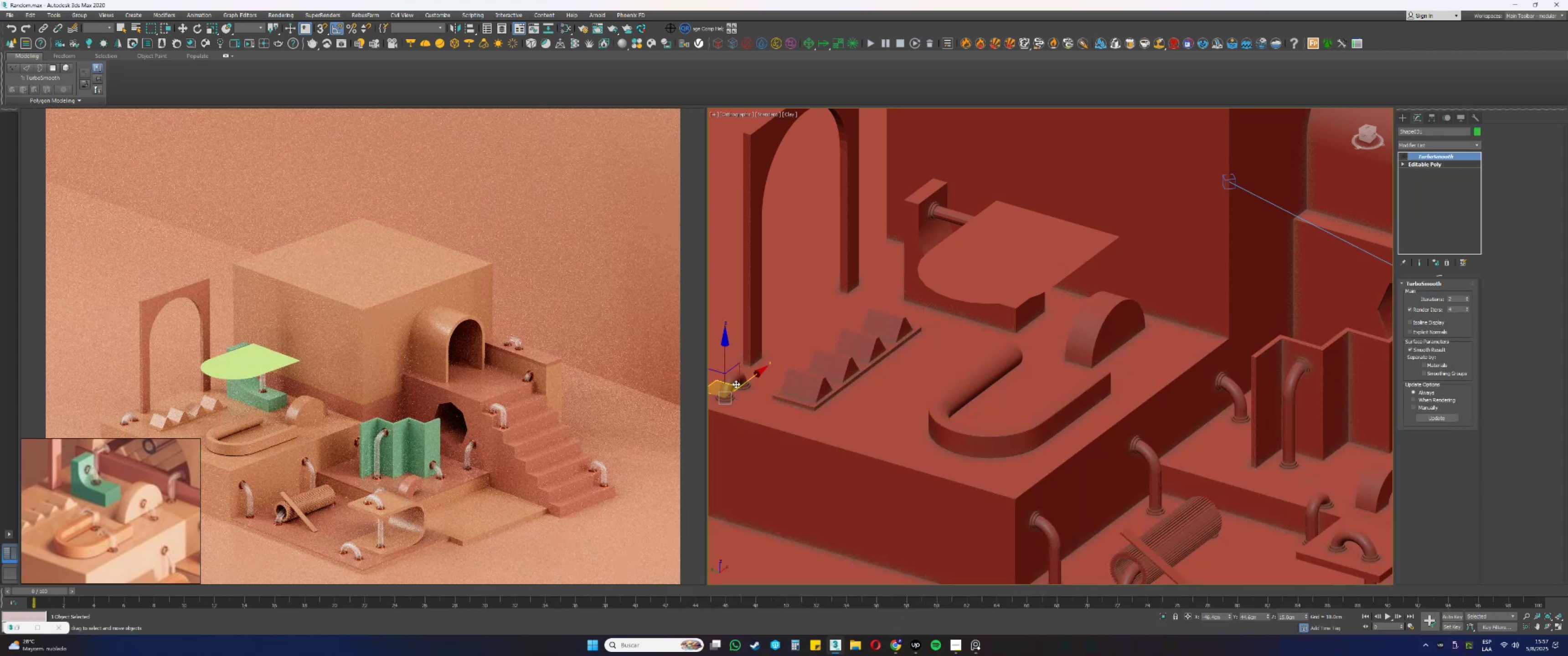 
left_click_drag(start_coordinate=[736, 384], to_coordinate=[1113, 400])
 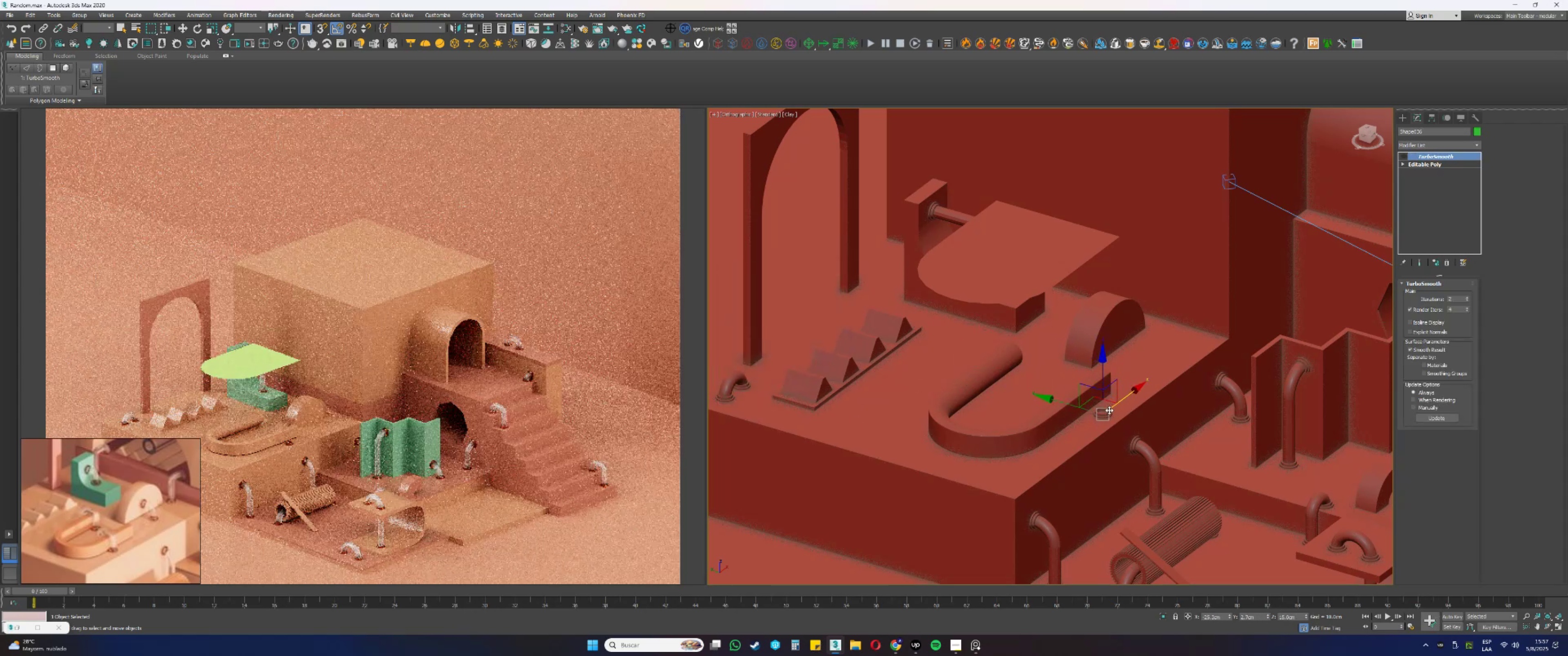 
scroll: coordinate [1070, 423], scroll_direction: up, amount: 2.0
 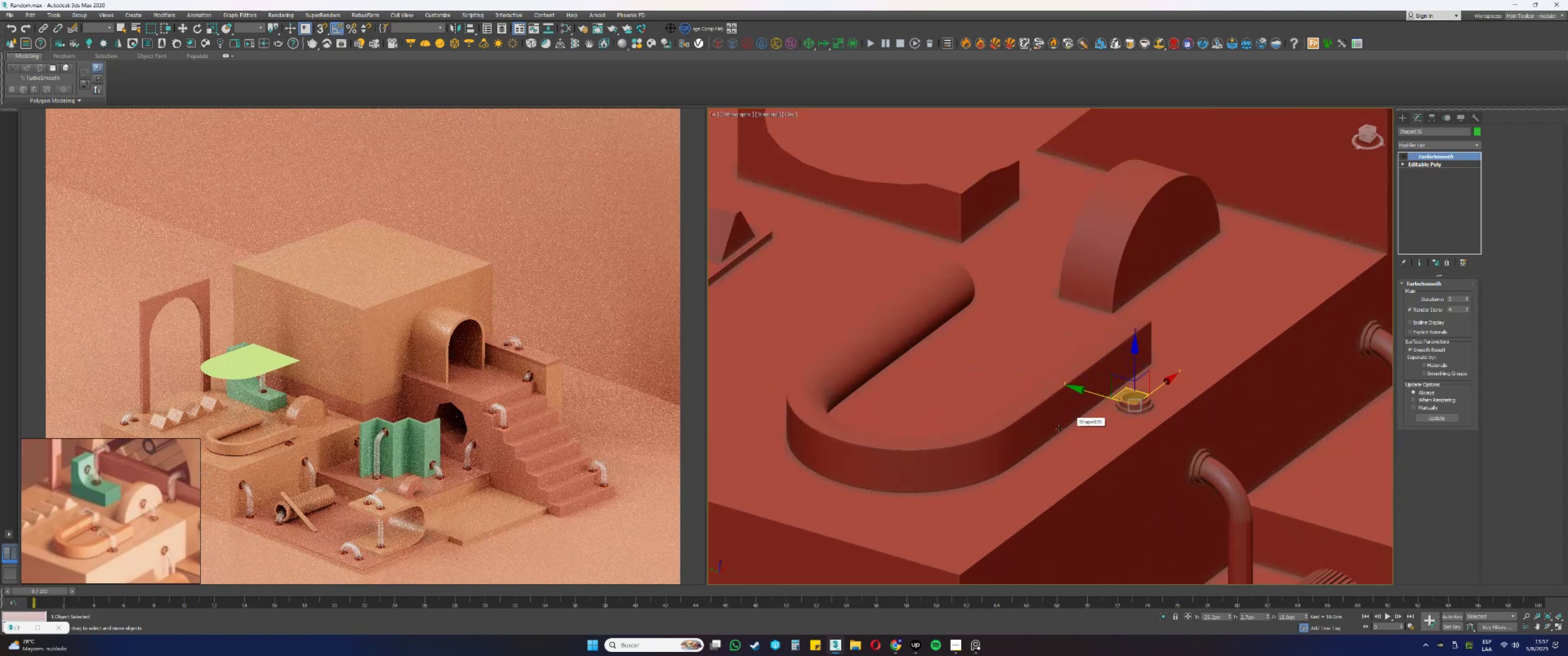 
left_click([1055, 430])
 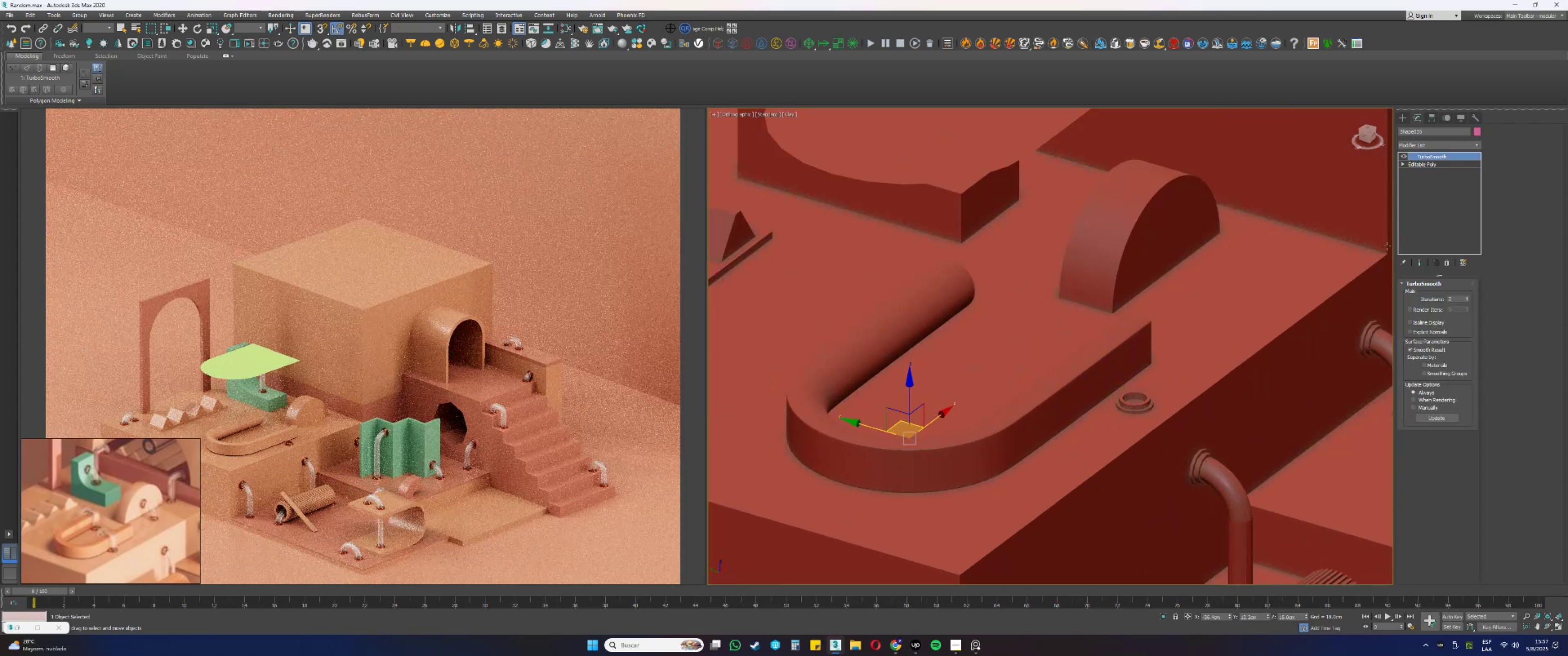 
key(F4)
 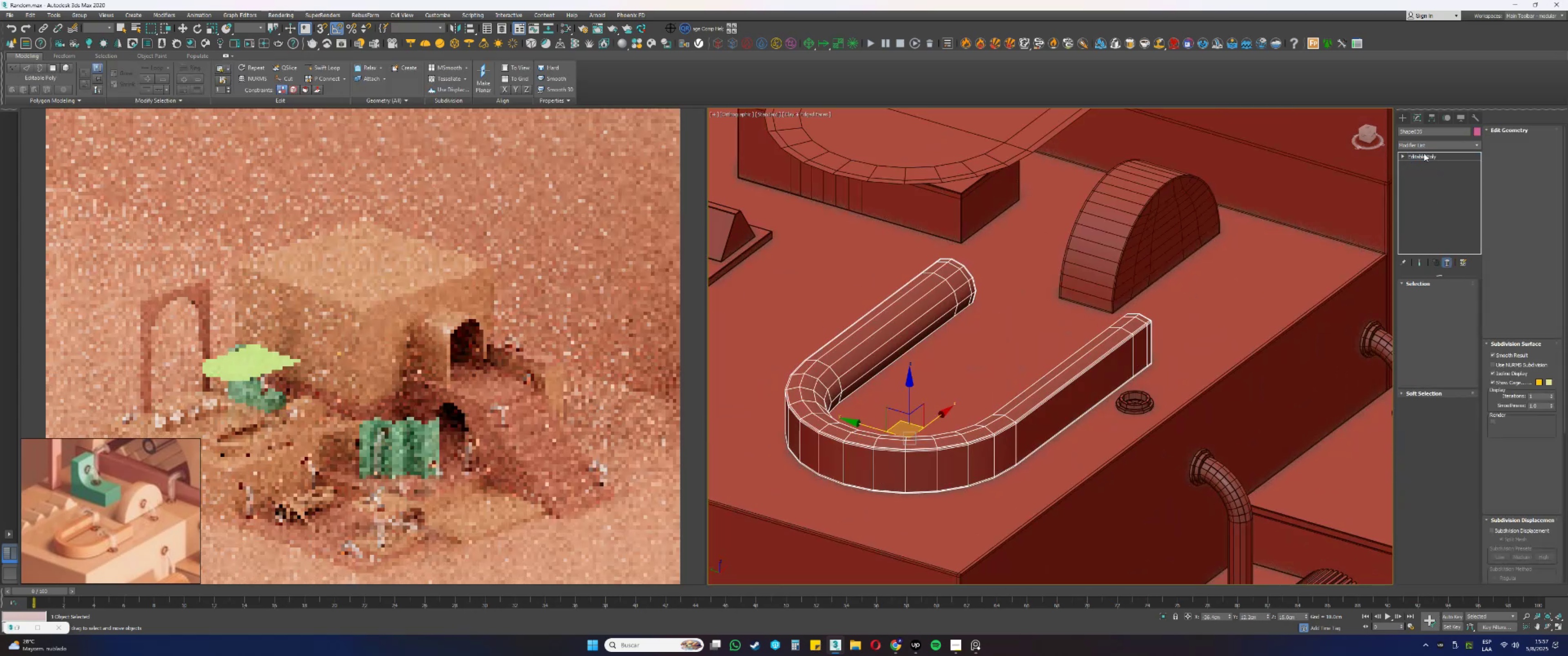 
left_click([1449, 168])
 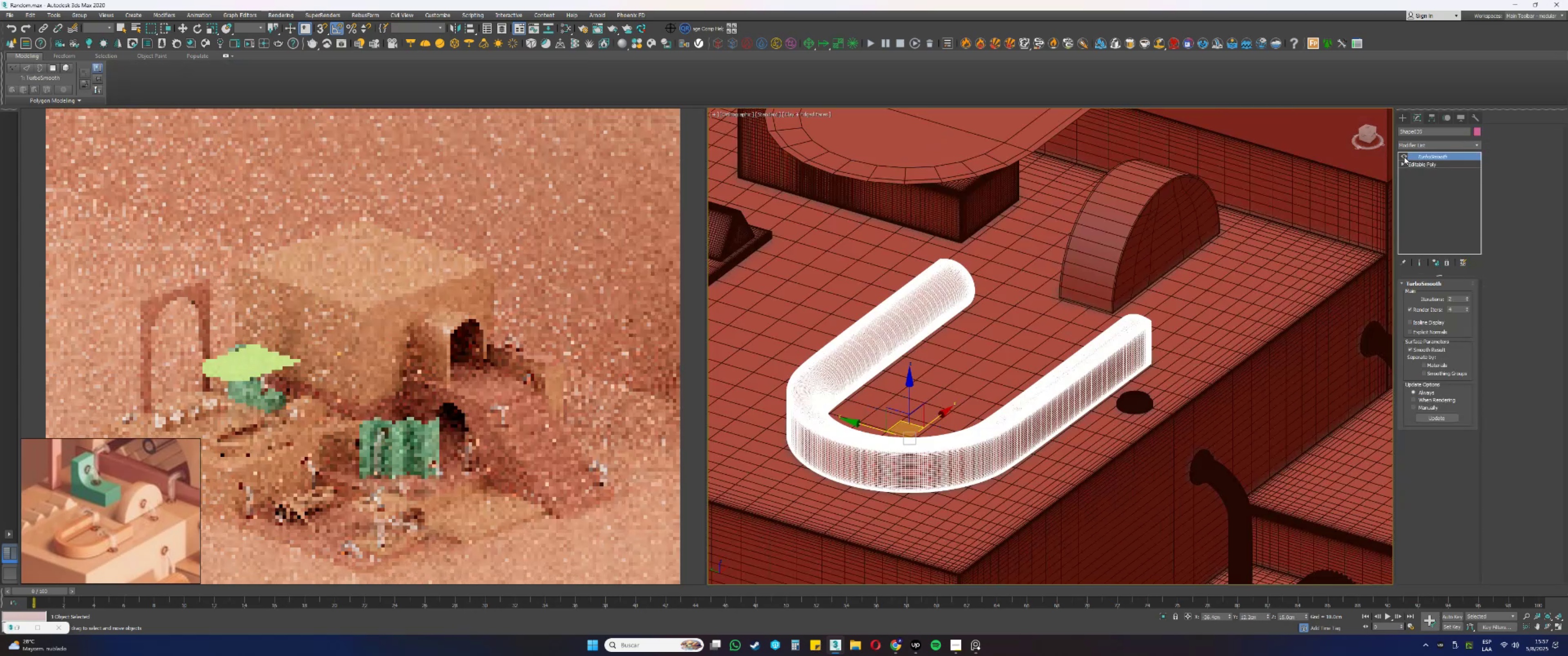 
left_click([1404, 157])
 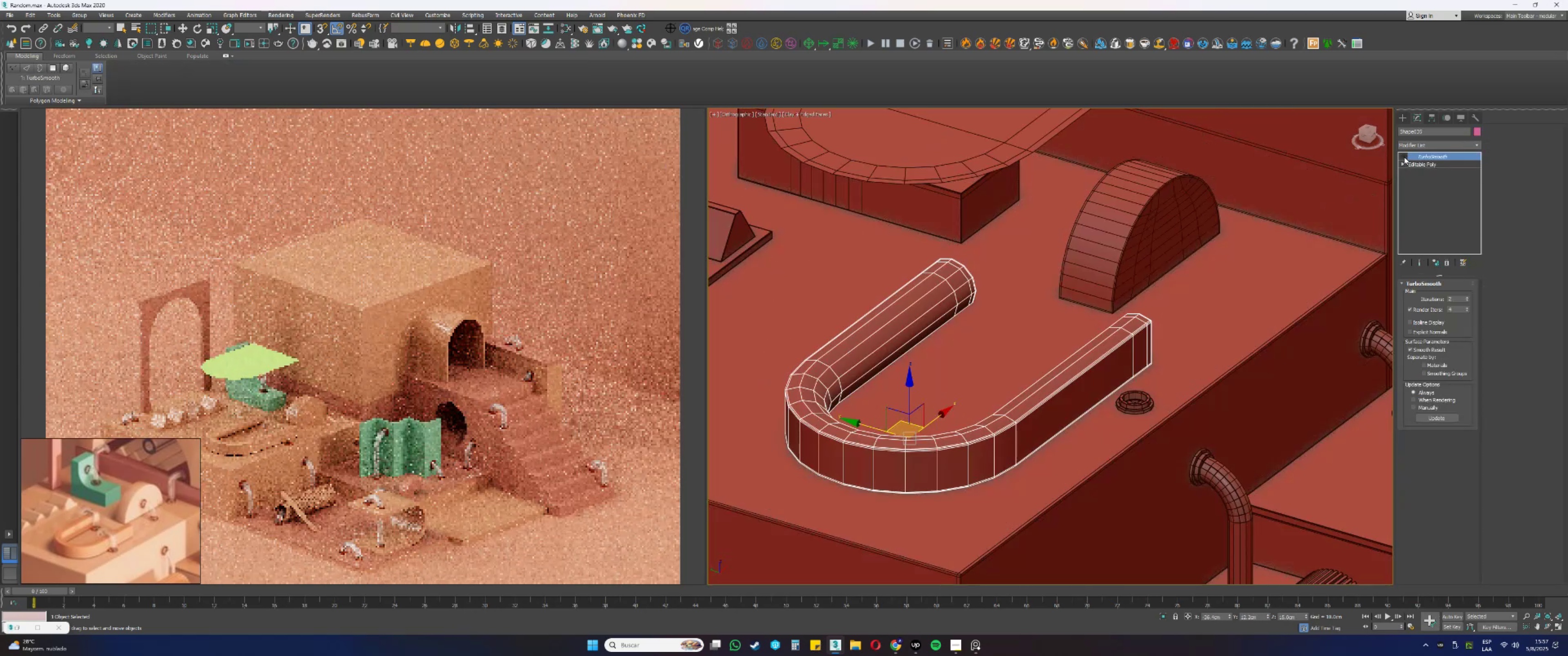 
left_click([1404, 157])
 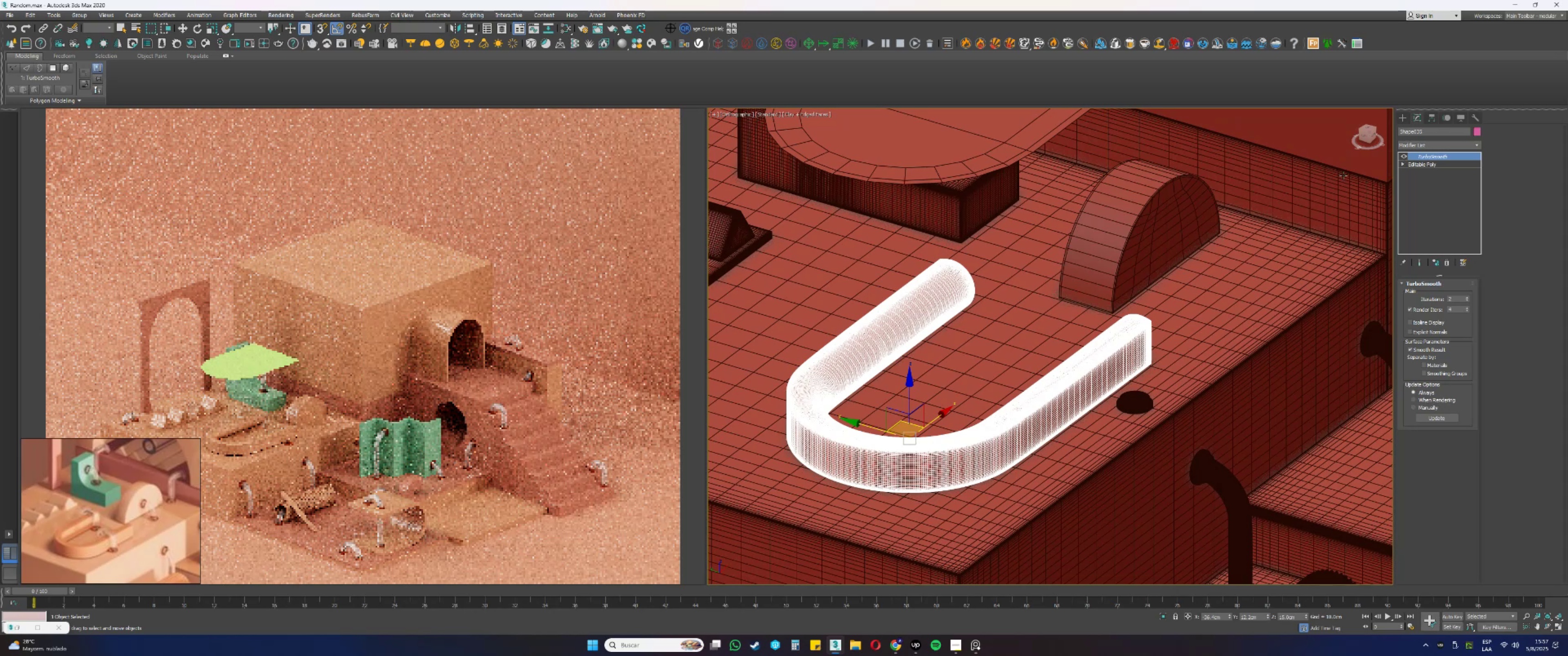 
left_click([1144, 228])
 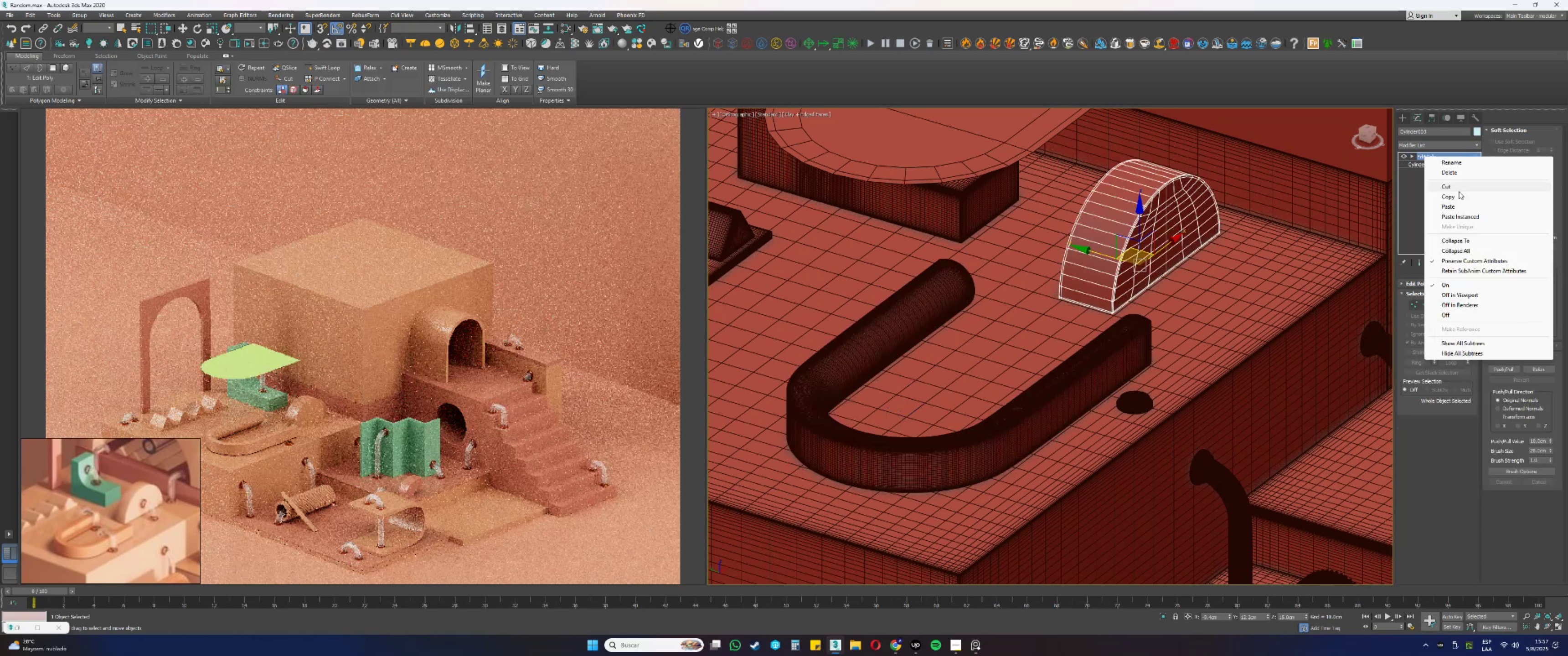 
left_click([1453, 214])
 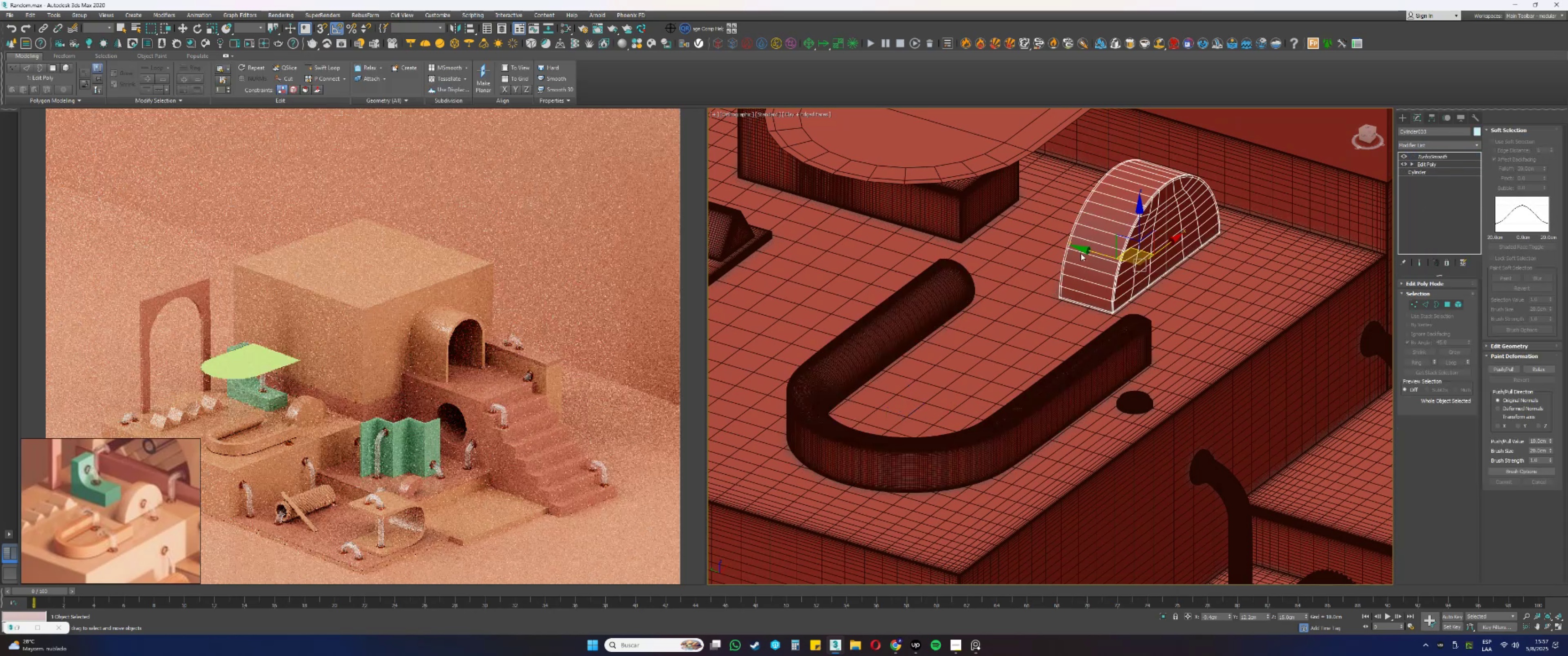 
key(F4)
 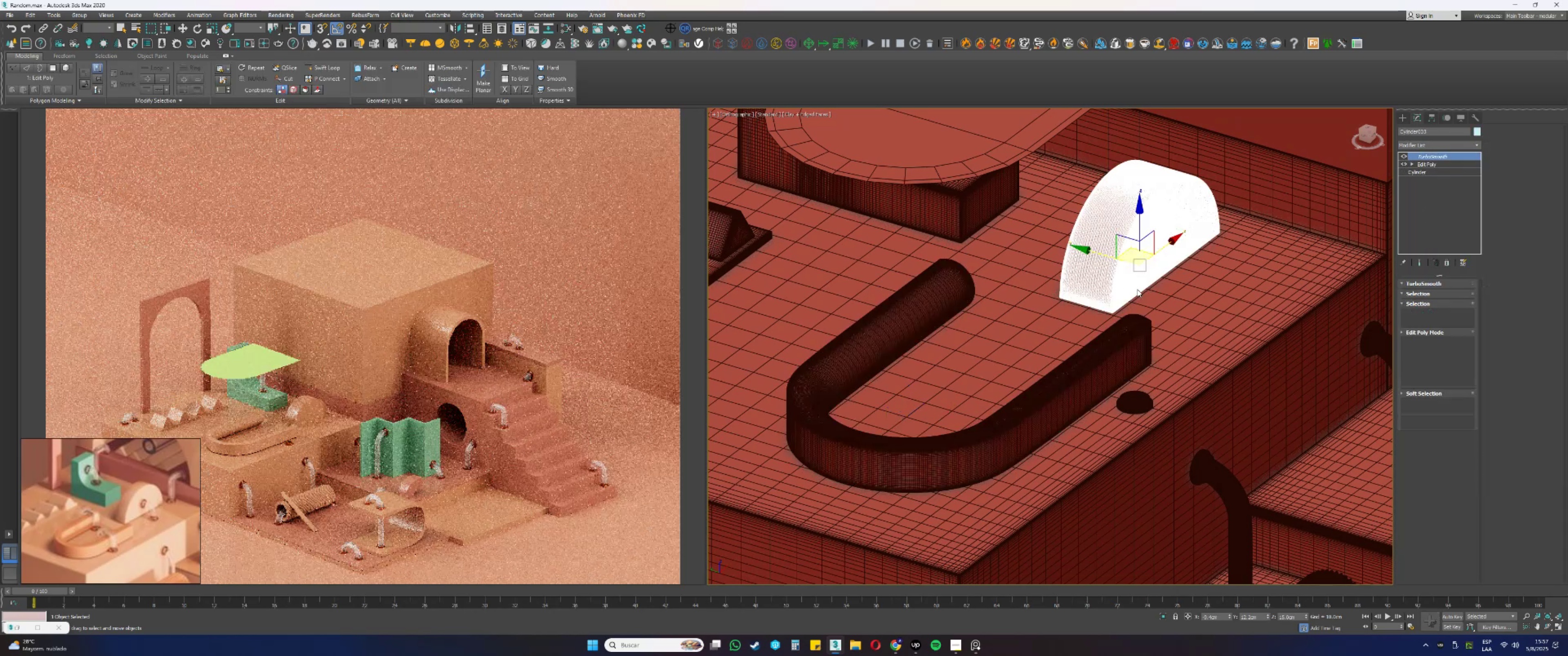 
scroll: coordinate [1083, 263], scroll_direction: down, amount: 1.0
 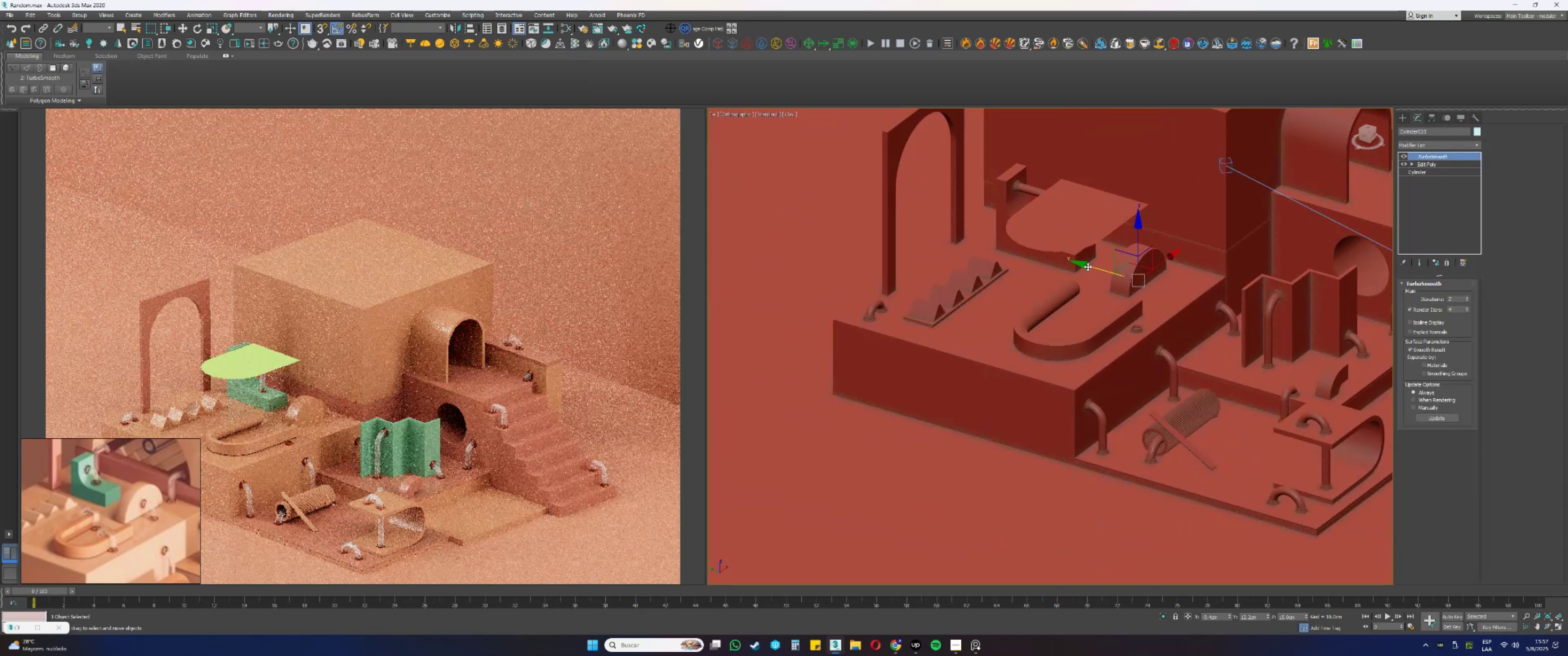 
key(F4)
 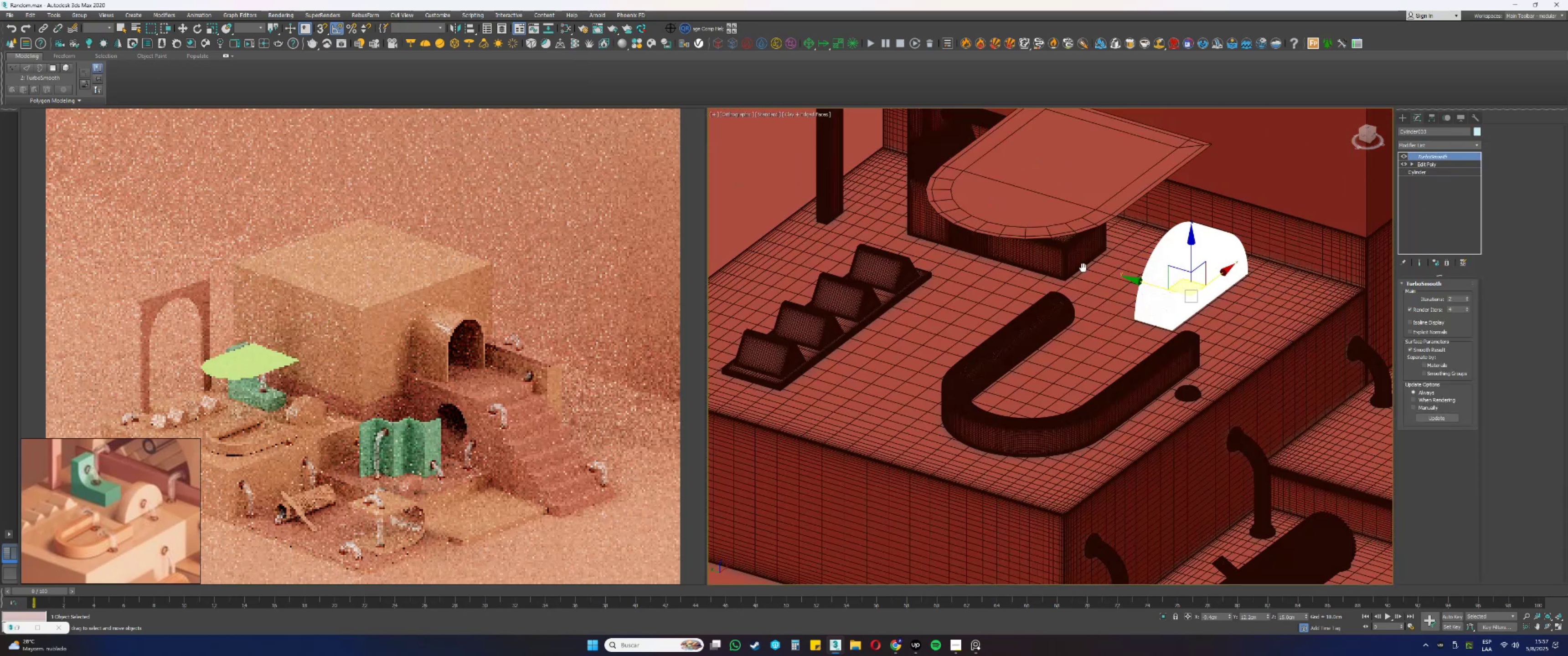 
scroll: coordinate [1137, 341], scroll_direction: down, amount: 1.0
 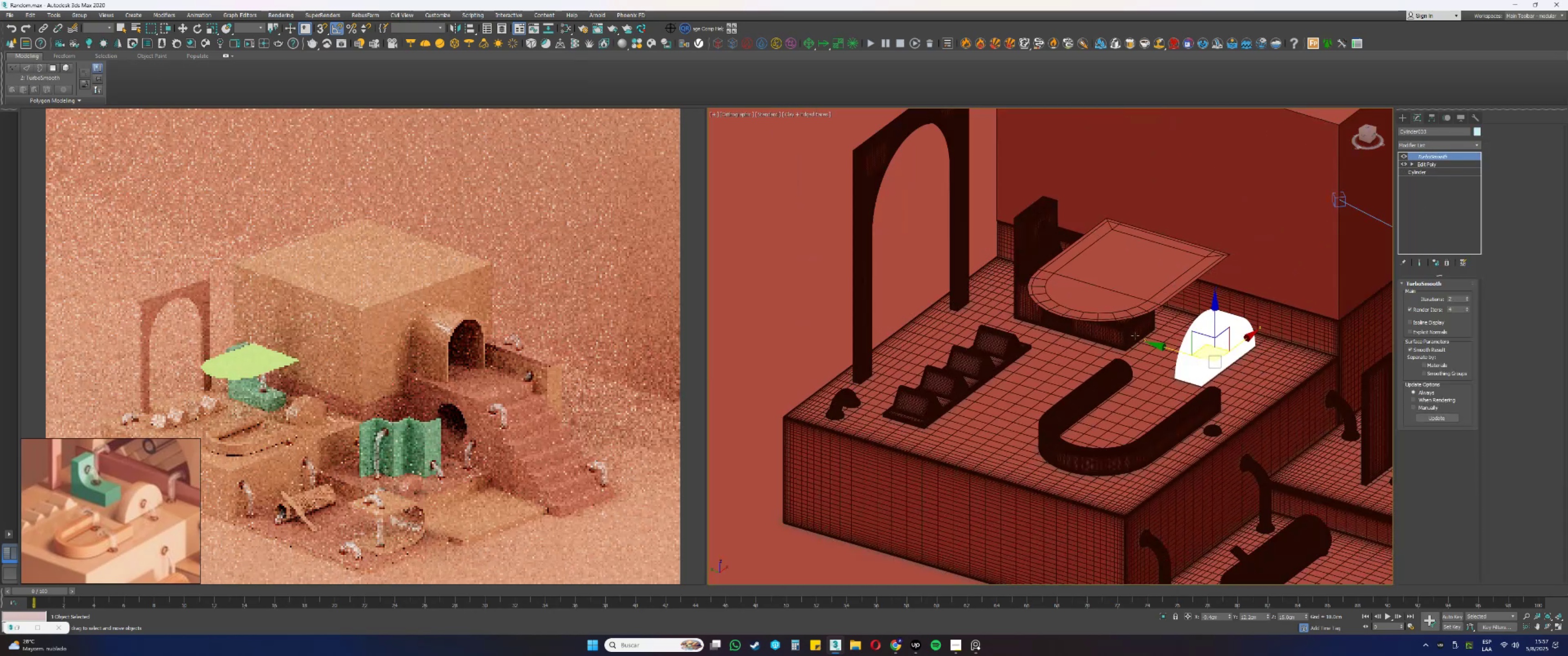 
key(F4)
 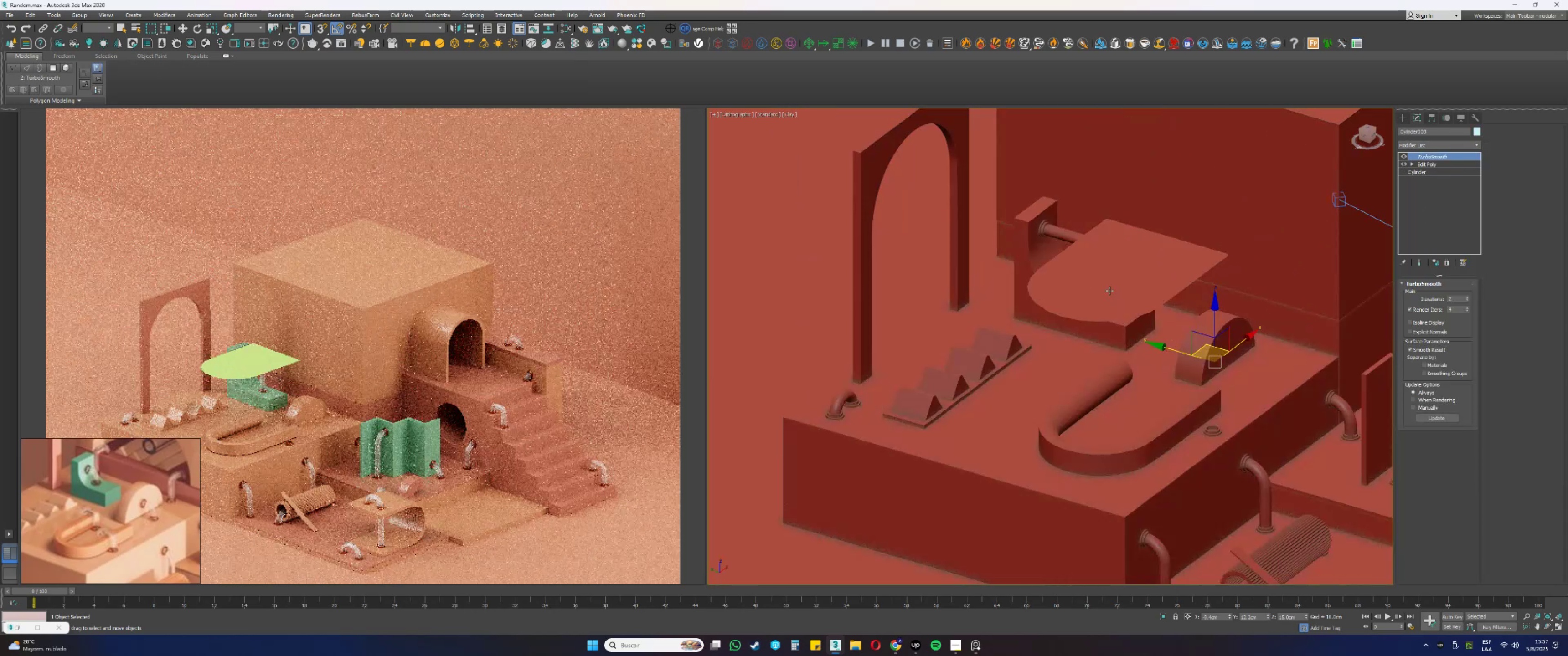 
left_click([1109, 290])
 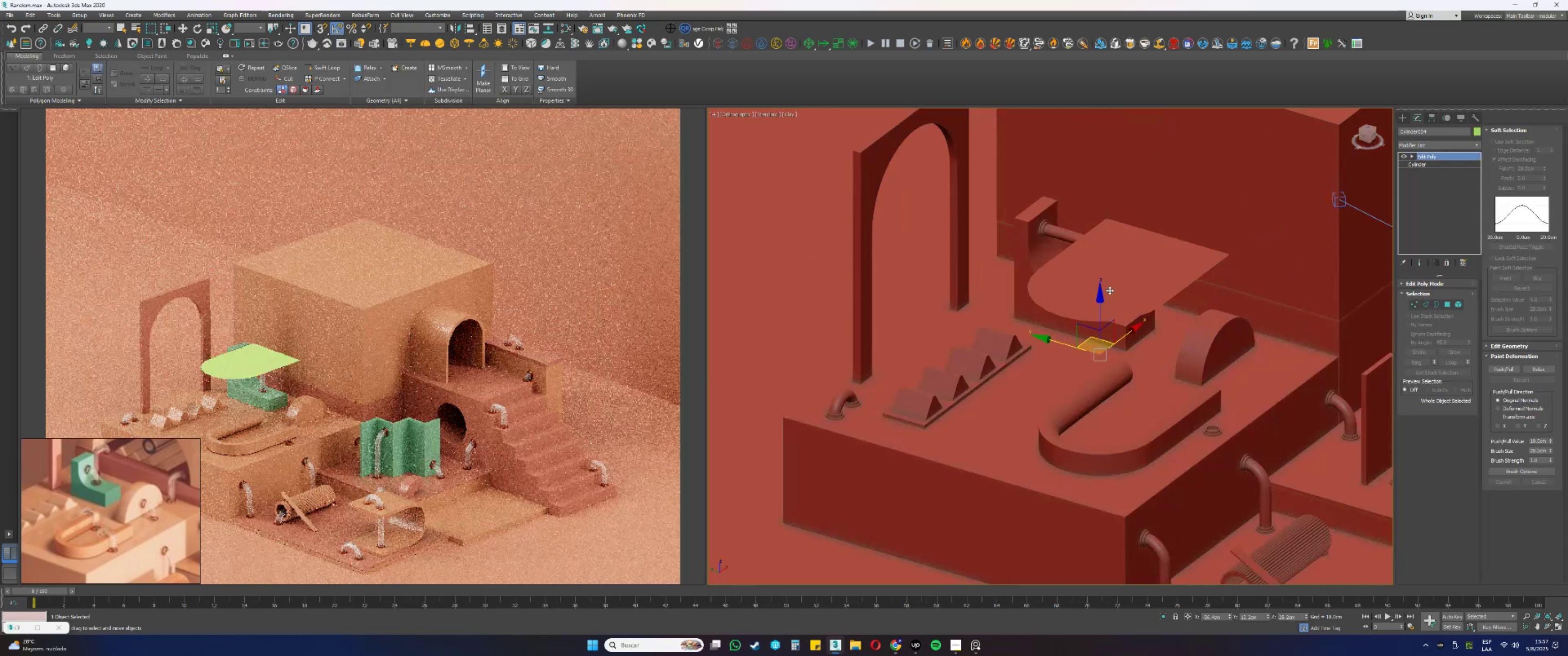 
key(Delete)
 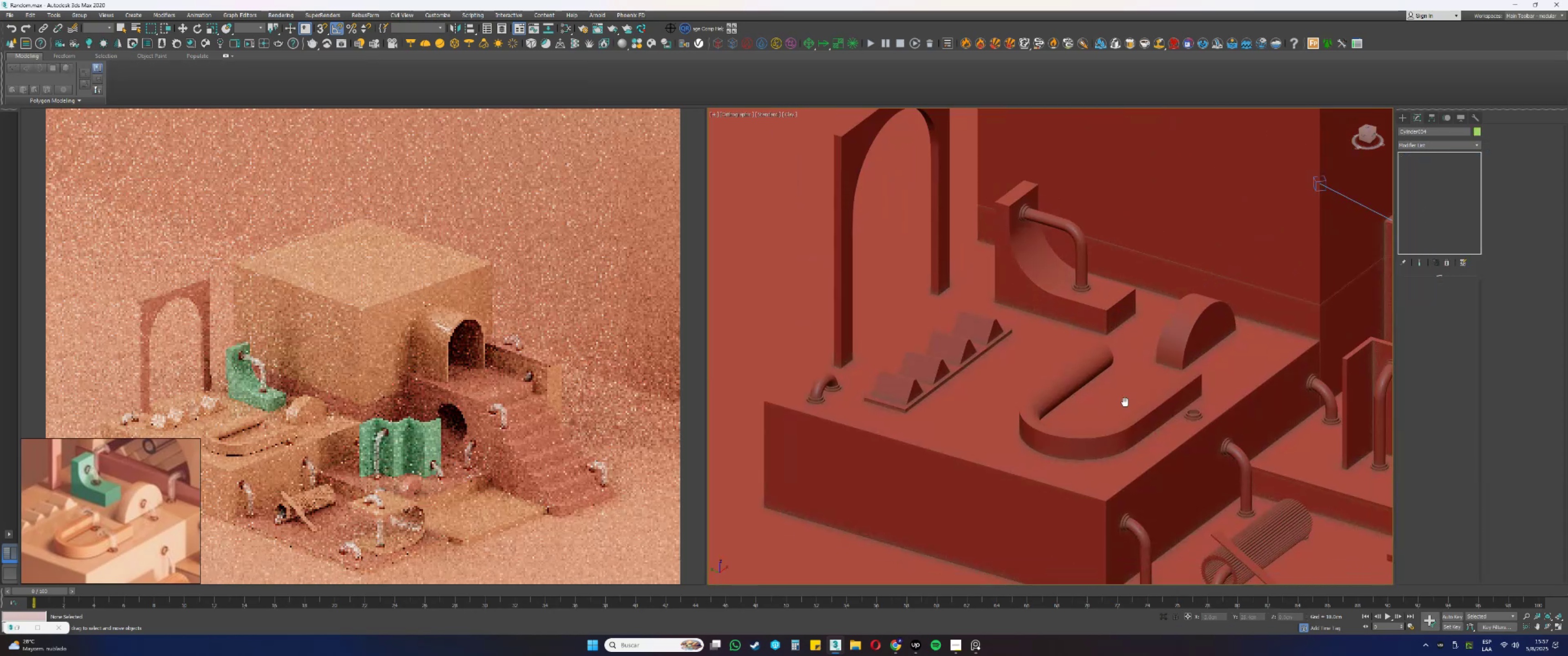 
scroll: coordinate [1079, 337], scroll_direction: up, amount: 1.0
 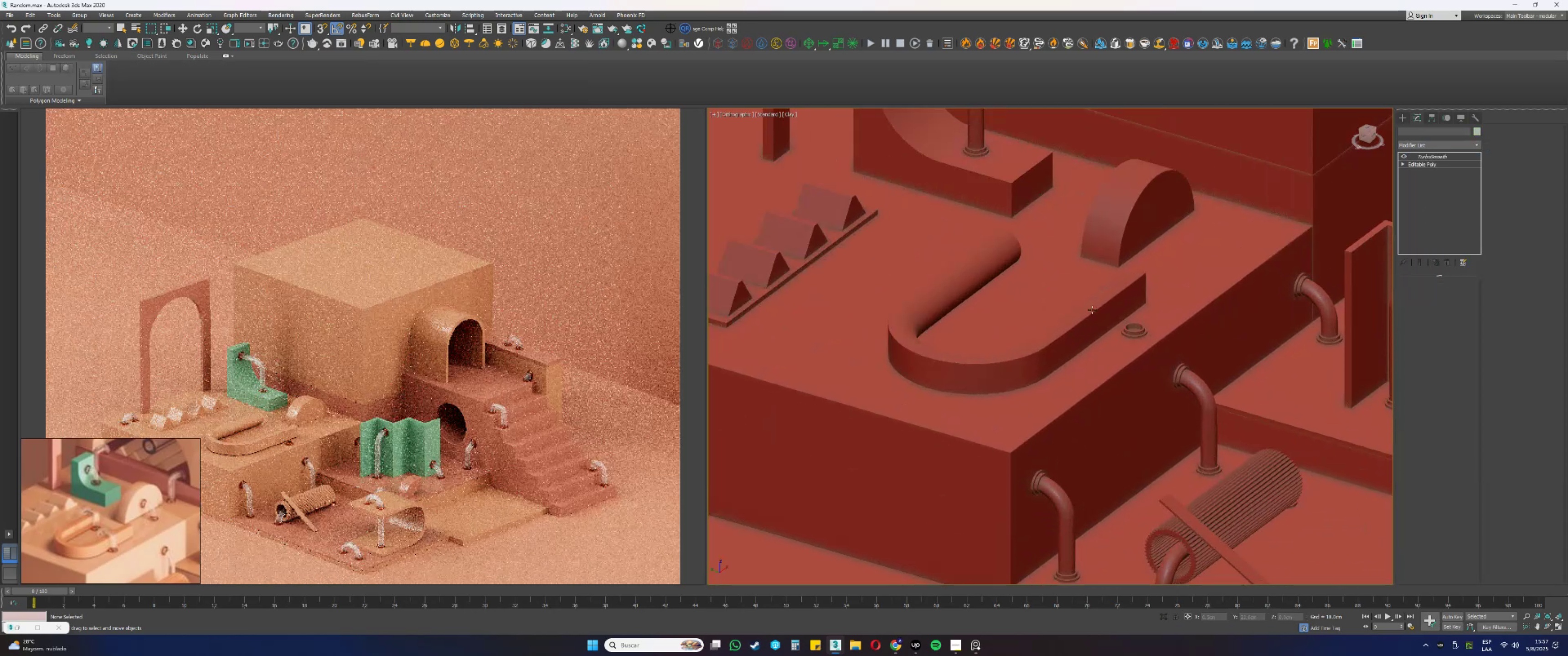 
key(F4)
 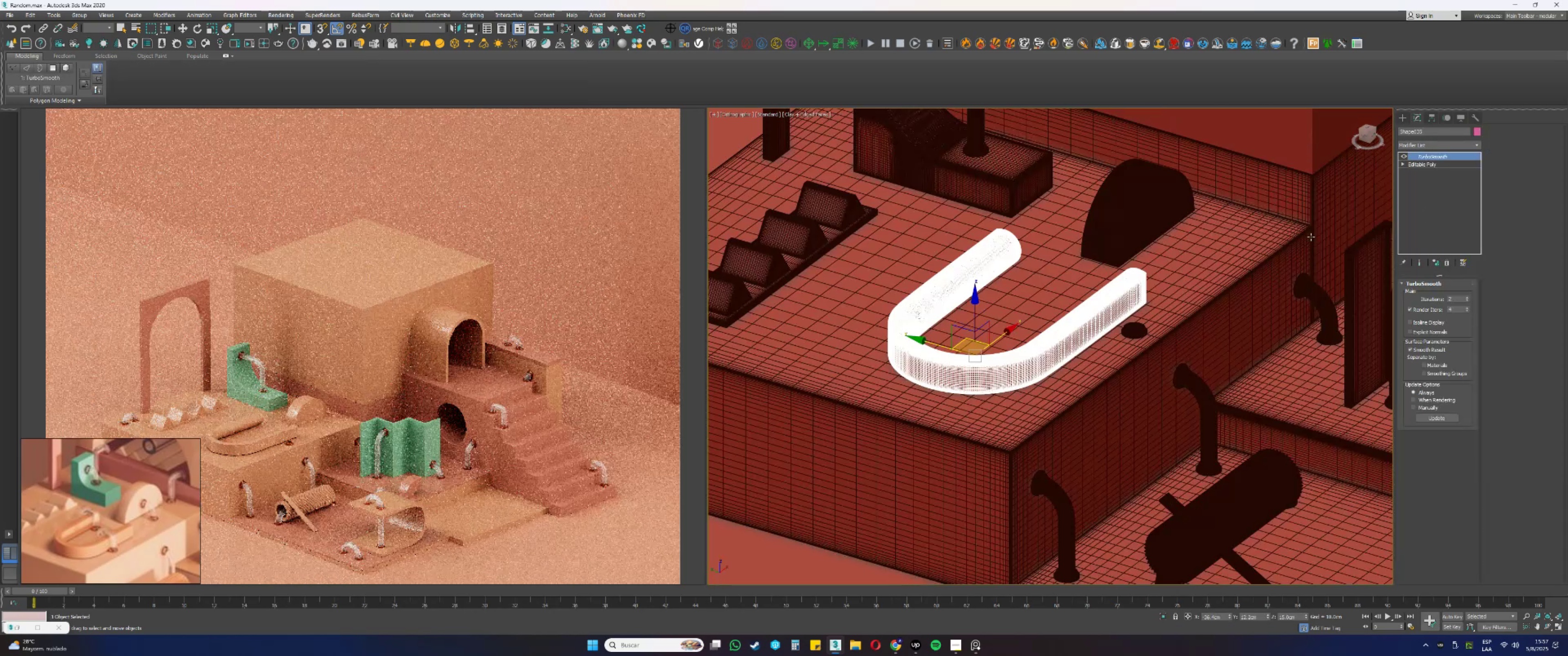 
key(F4)
 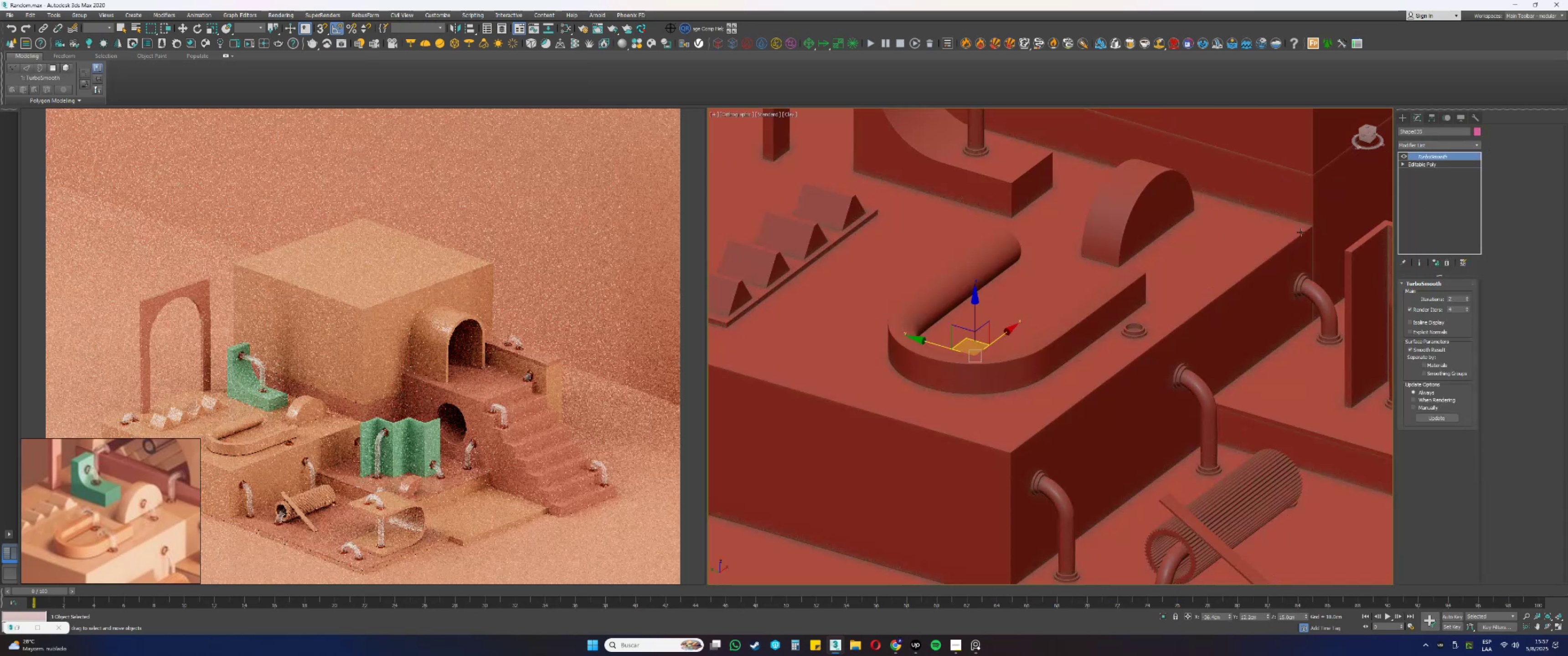 
scroll: coordinate [1173, 318], scroll_direction: up, amount: 3.0
 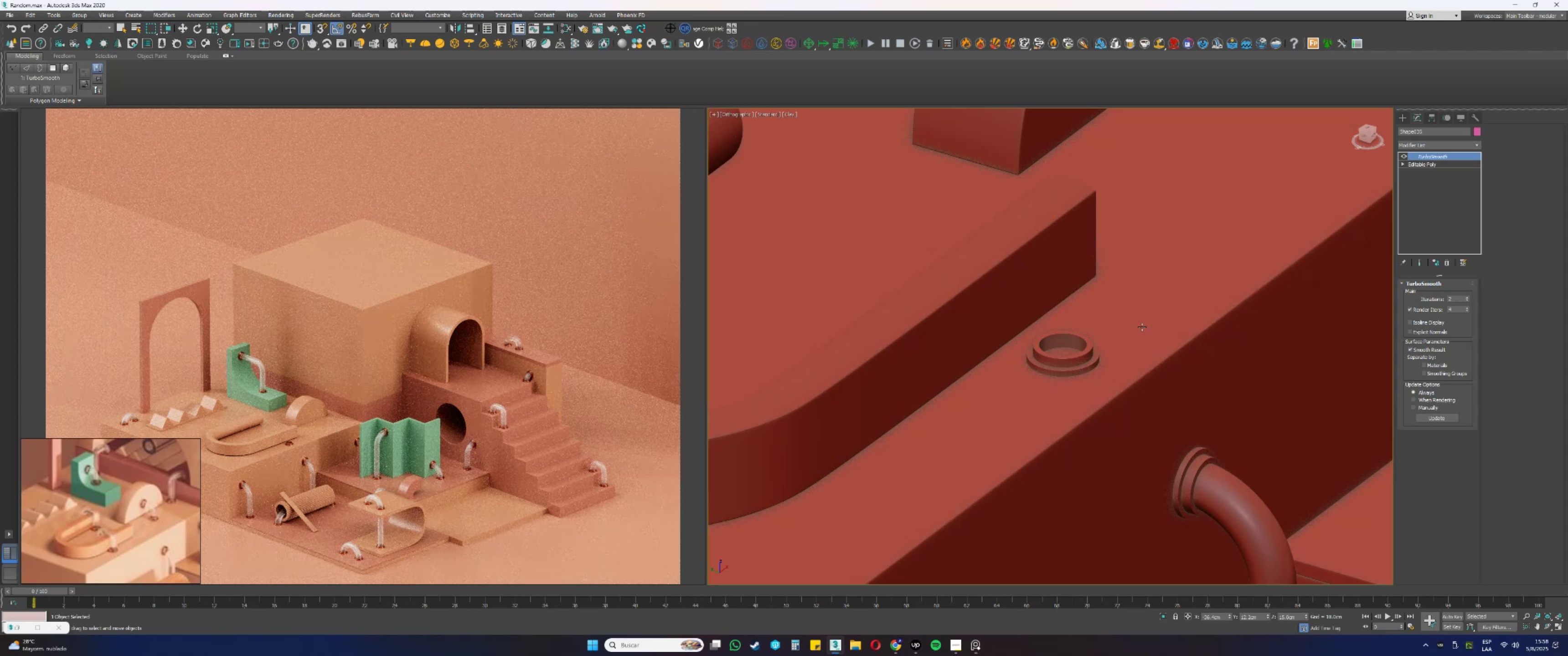 
wait(13.74)
 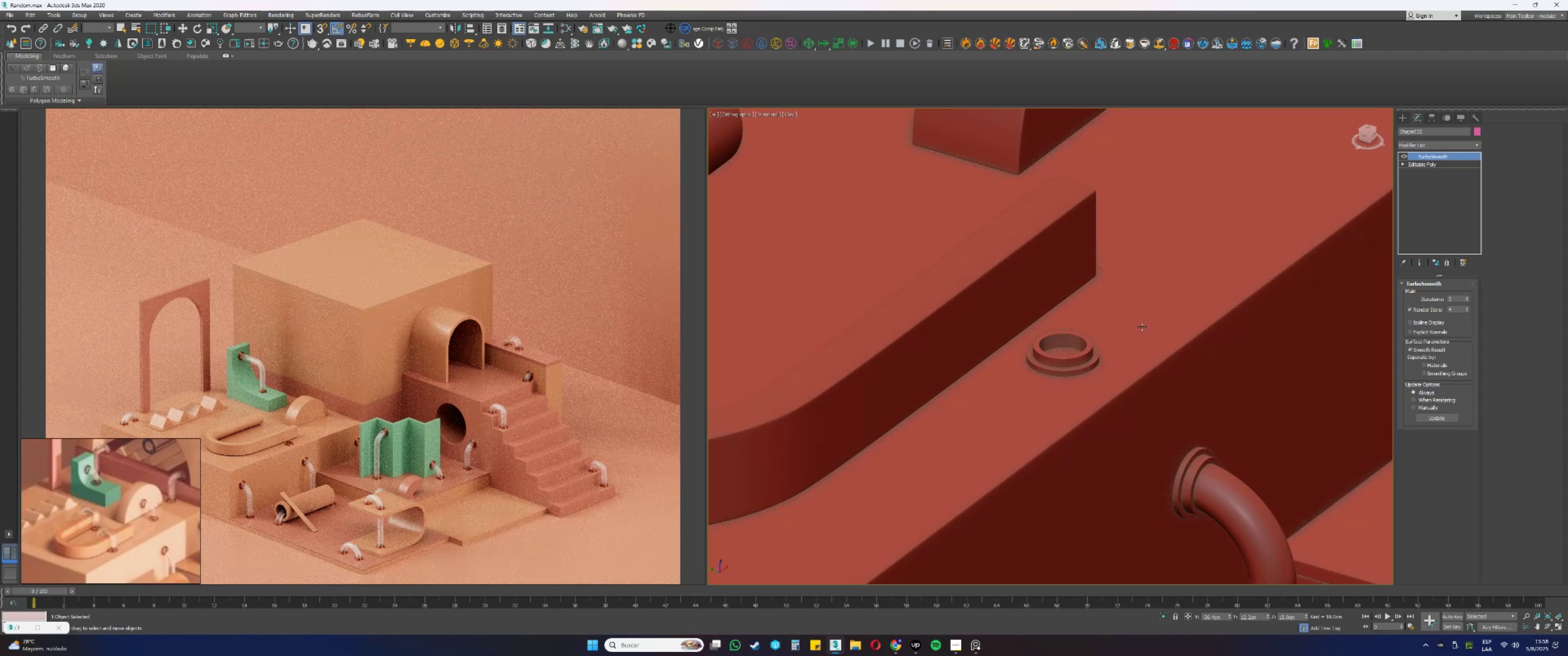 
scroll: coordinate [1071, 333], scroll_direction: down, amount: 4.0
 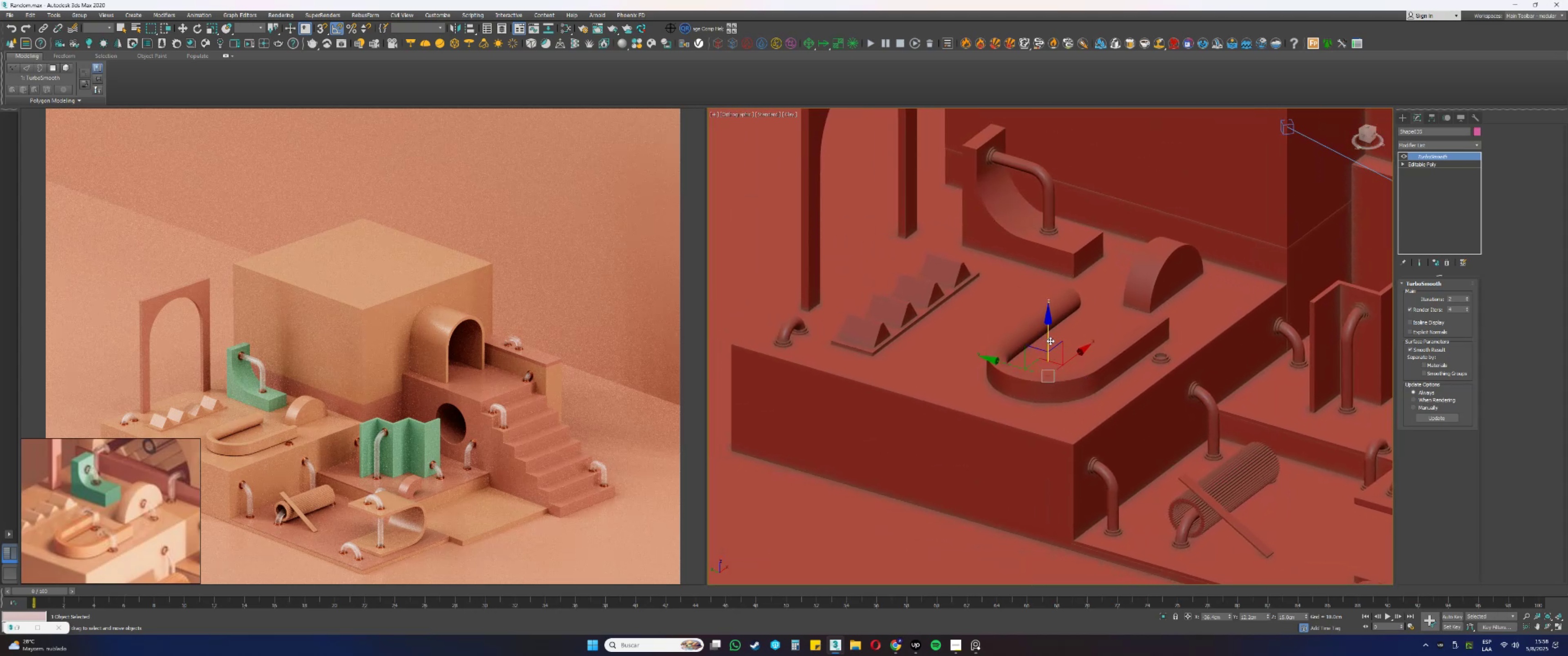 
left_click([792, 328])
 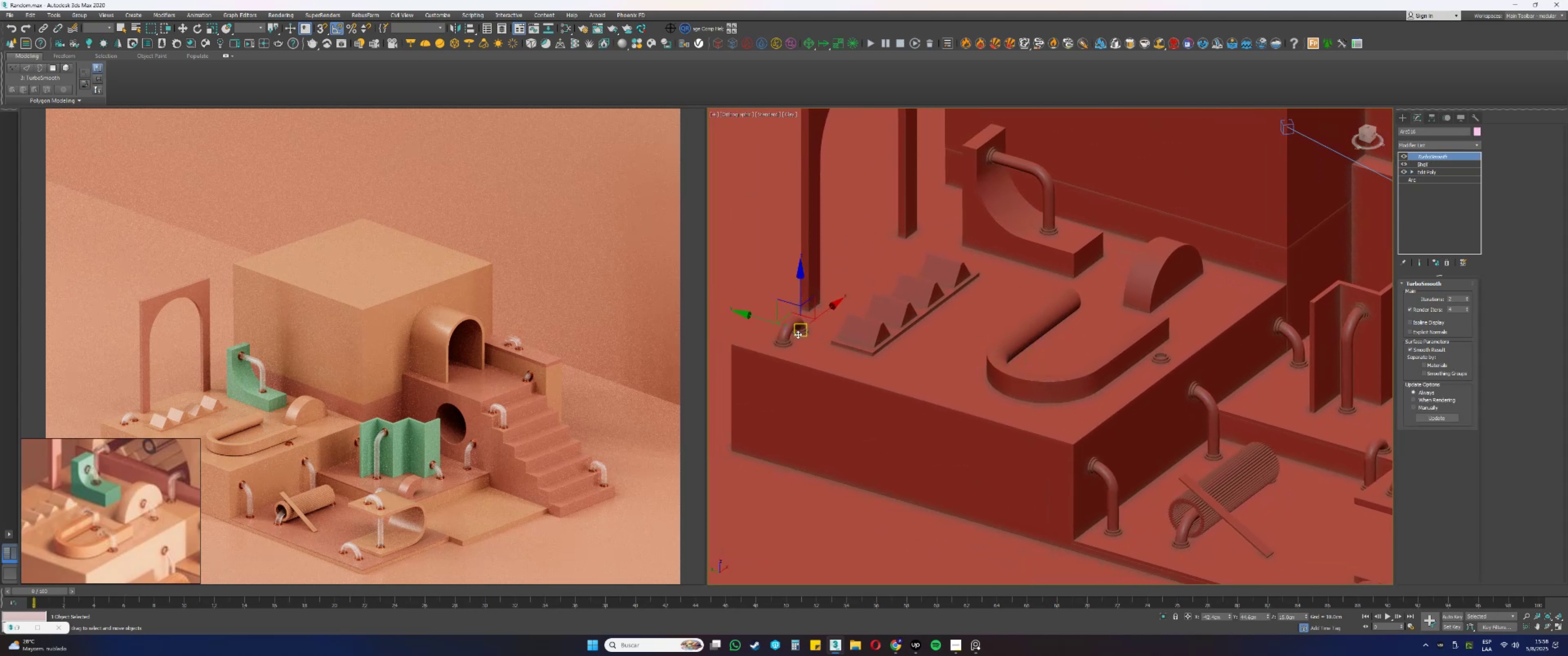 
hold_key(key=ShiftLeft, duration=0.43)
left_click_drag(start_coordinate=[768, 322], to_coordinate=[1058, 366])
 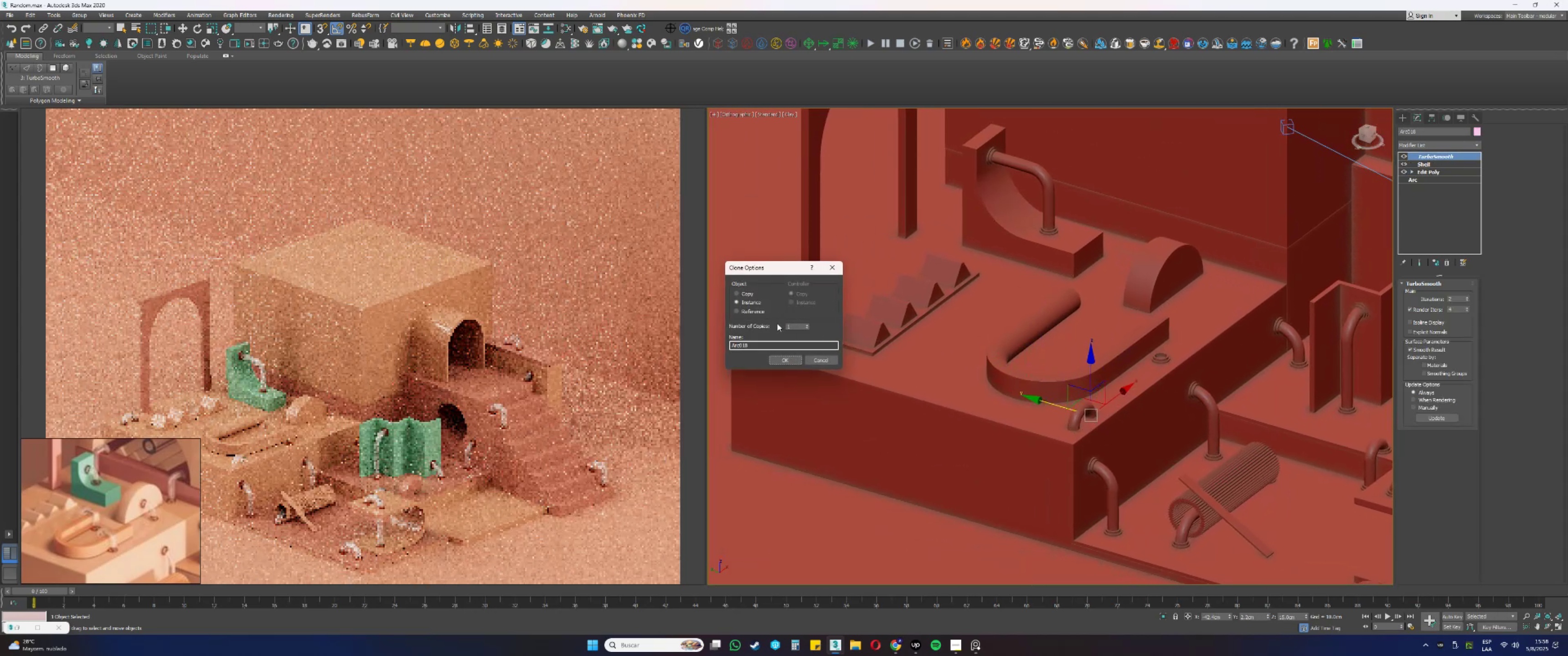 
left_click([747, 297])
 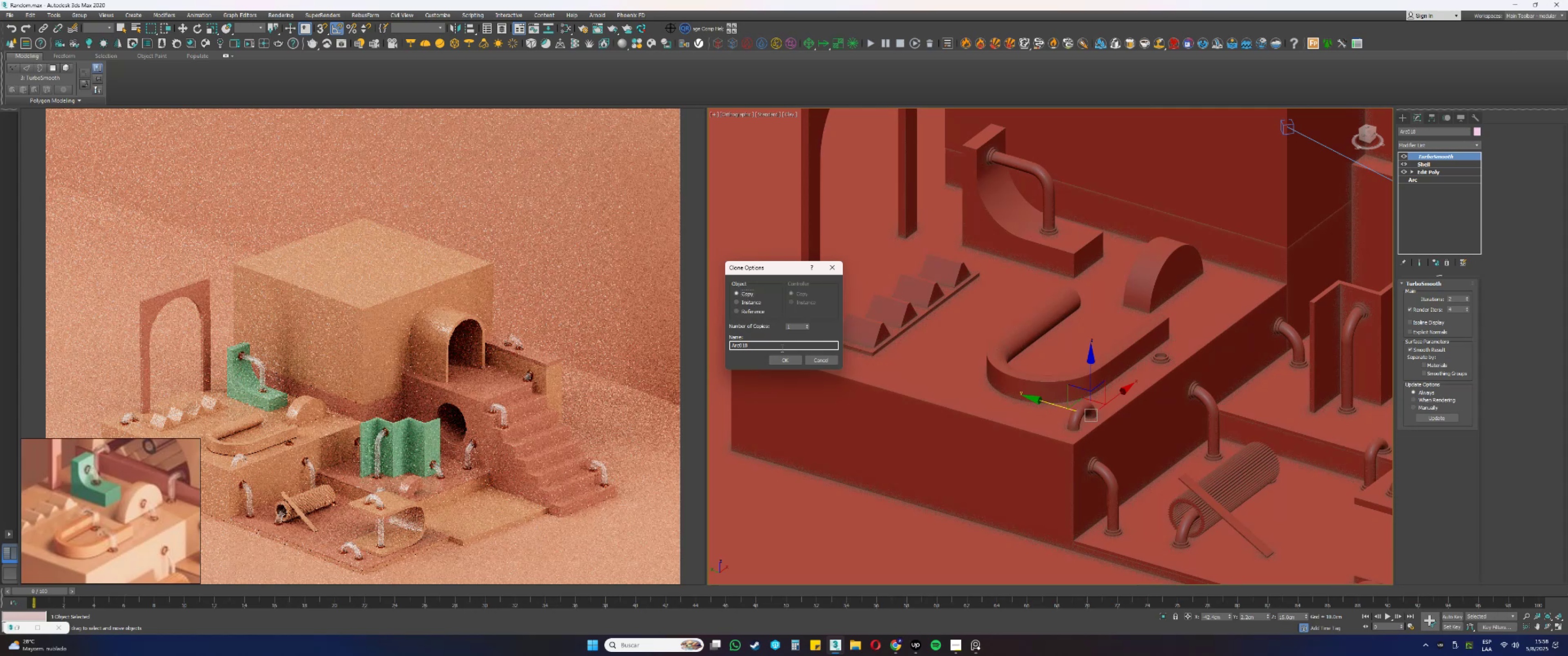 
left_click([778, 359])
 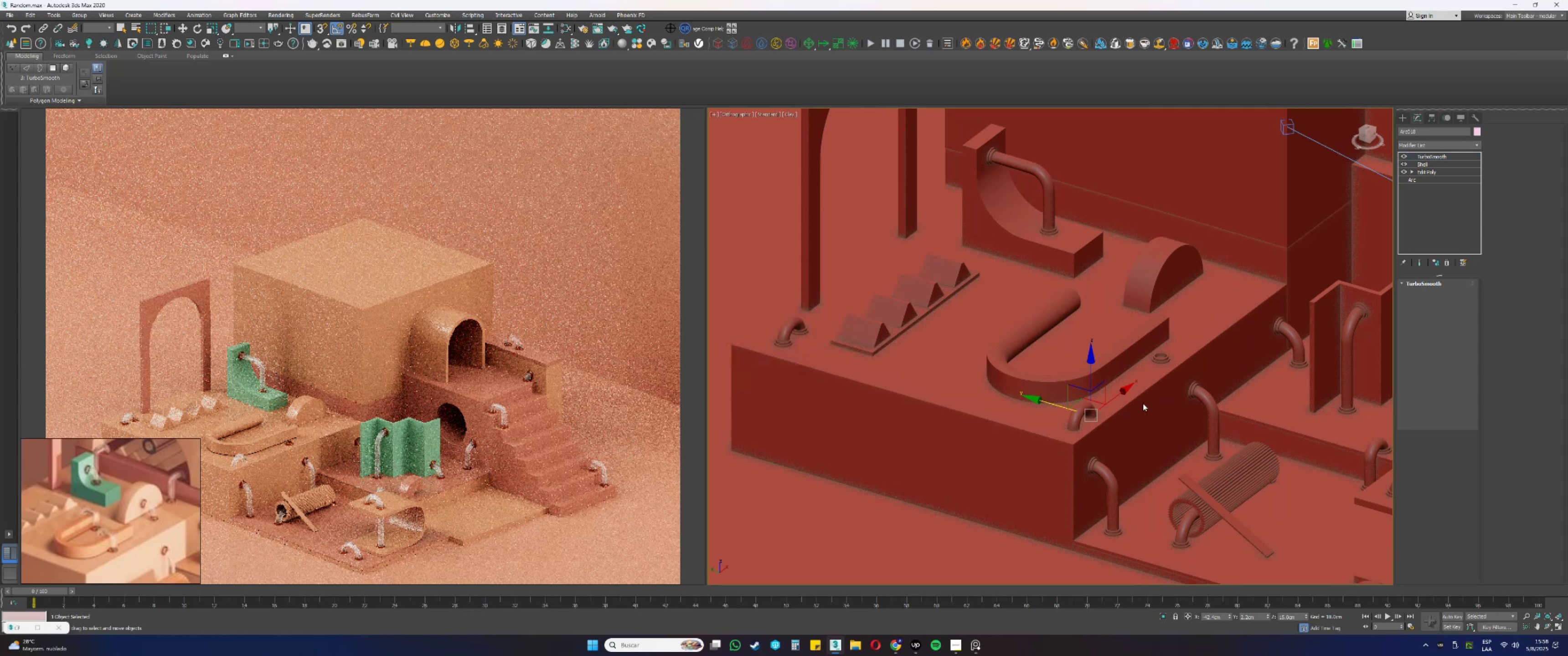 
scroll: coordinate [1088, 423], scroll_direction: up, amount: 3.0
 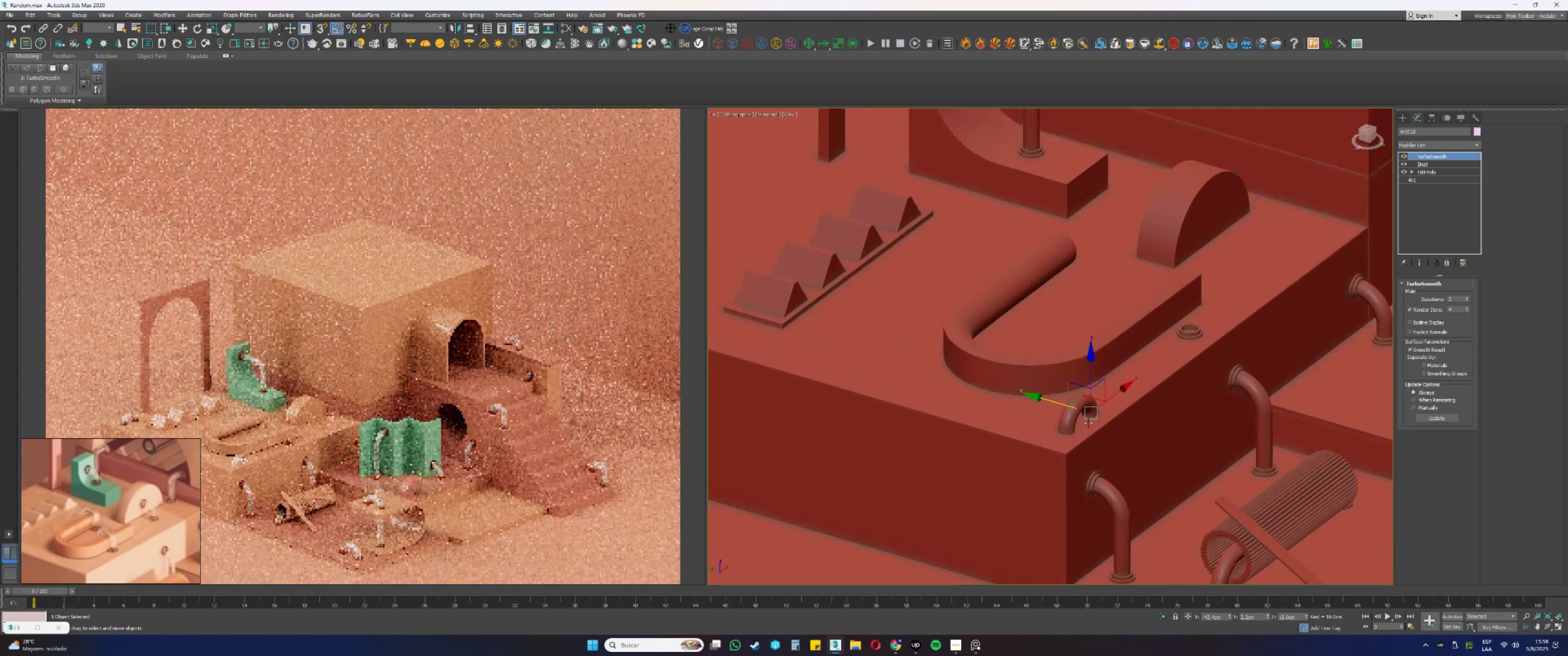 
left_click_drag(start_coordinate=[1083, 432], to_coordinate=[1124, 425])
 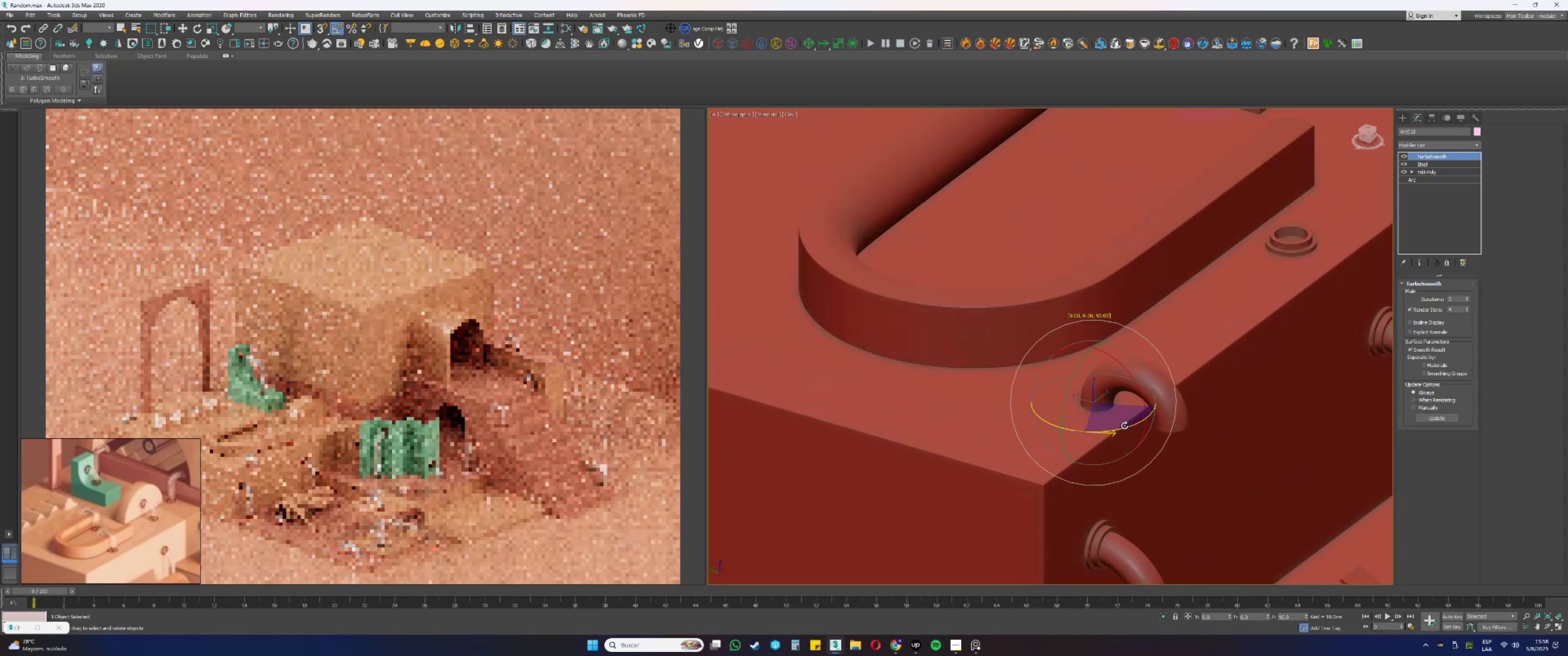 
key(W)
 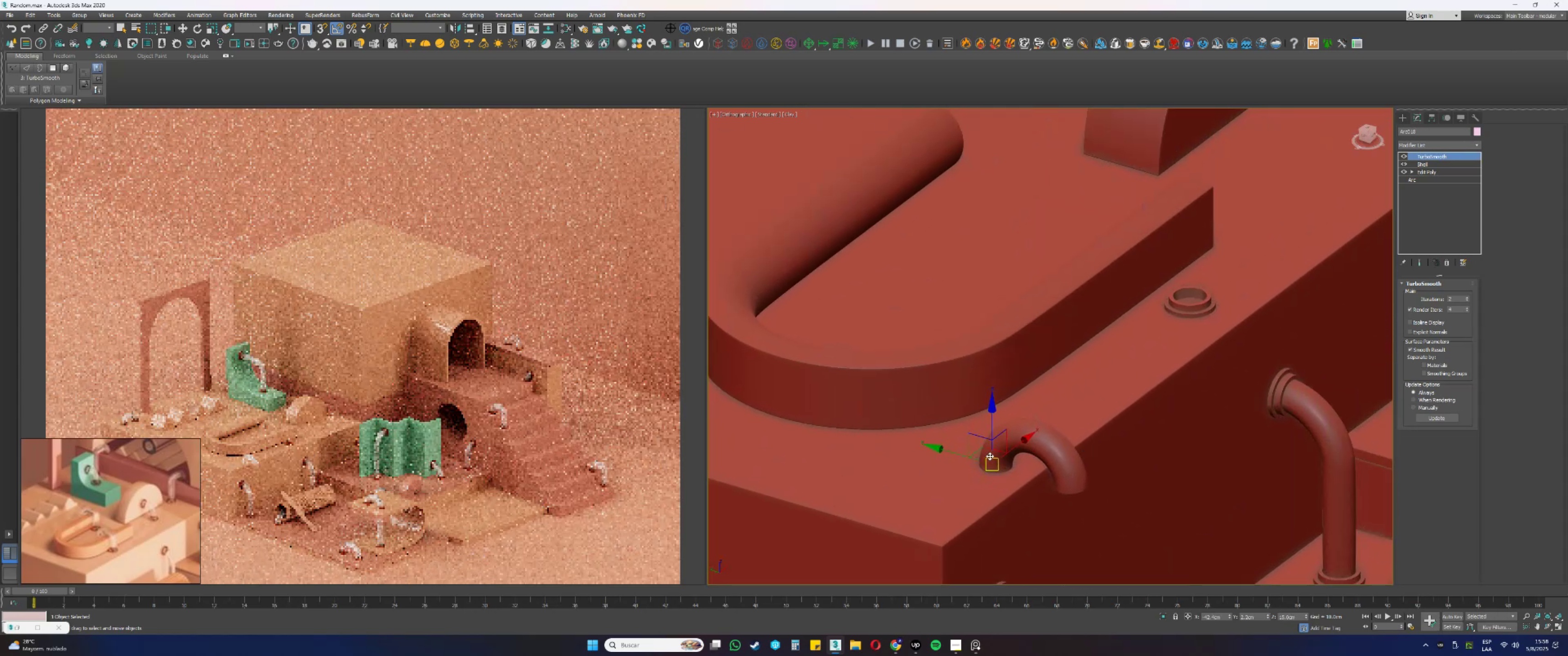 
left_click_drag(start_coordinate=[957, 452], to_coordinate=[887, 422])
 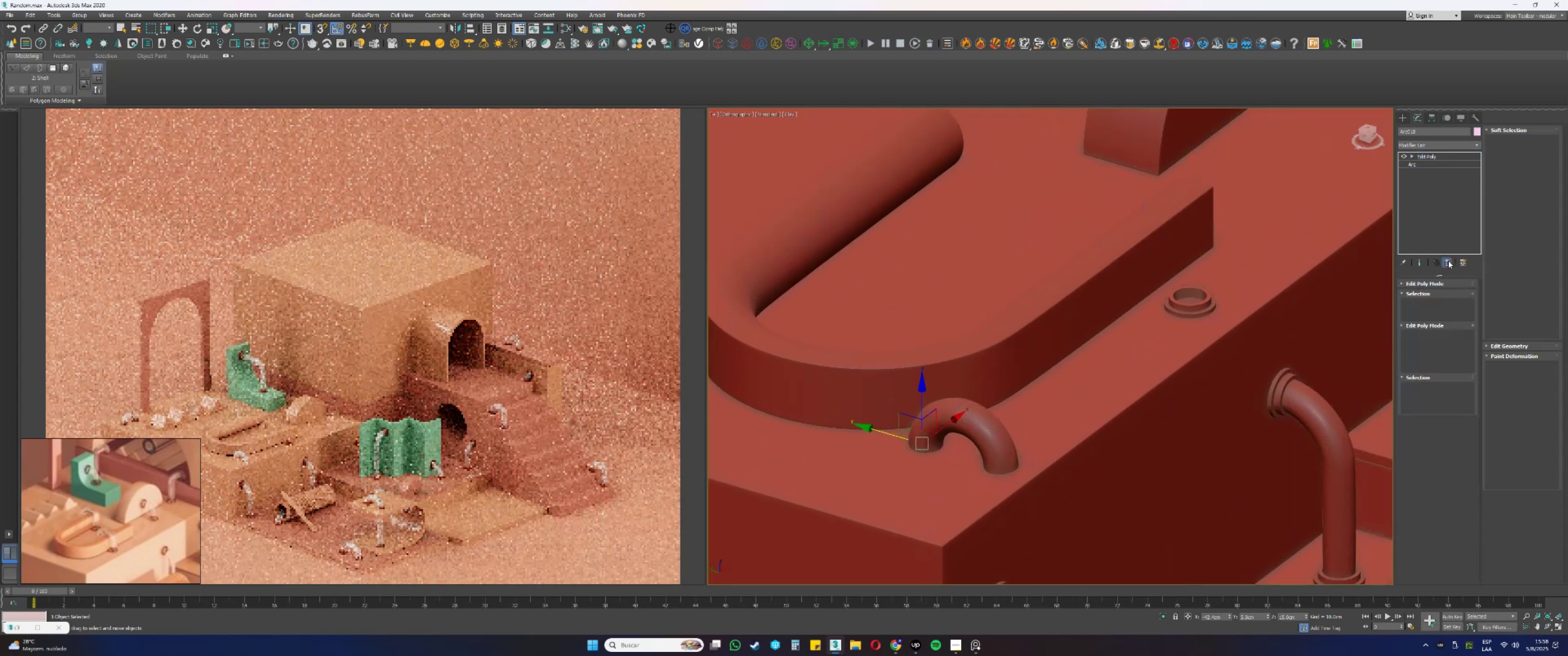 
left_click([1448, 261])
 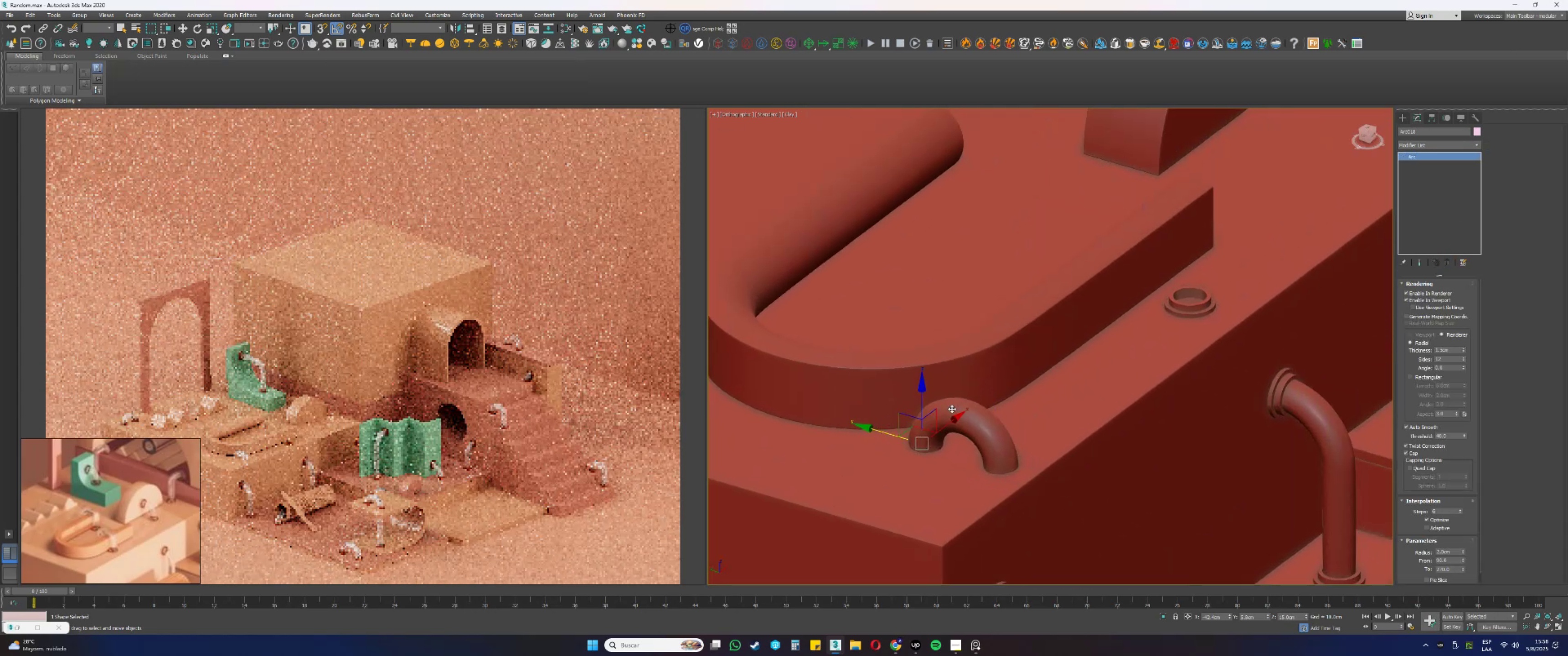 
left_click_drag(start_coordinate=[921, 399], to_coordinate=[941, 338])
 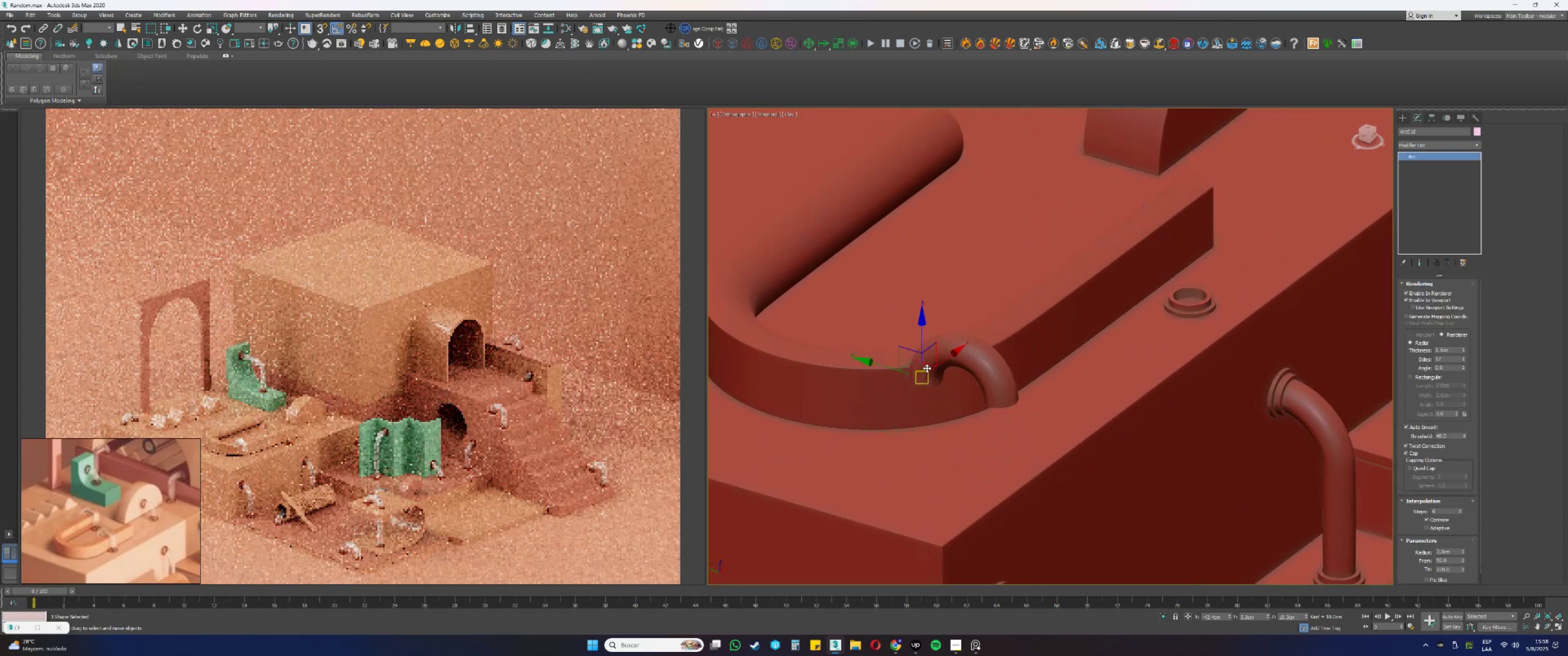 
type(tz)
 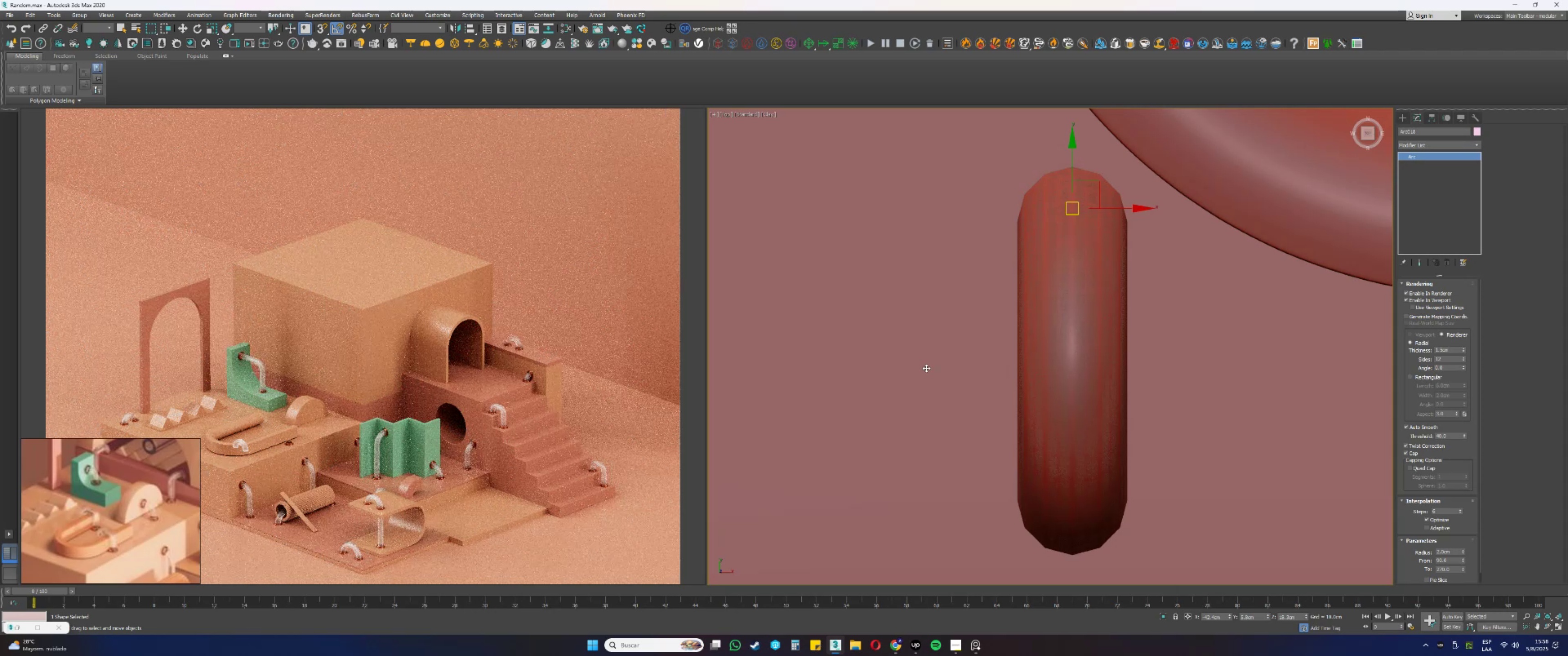 
wait(8.61)
 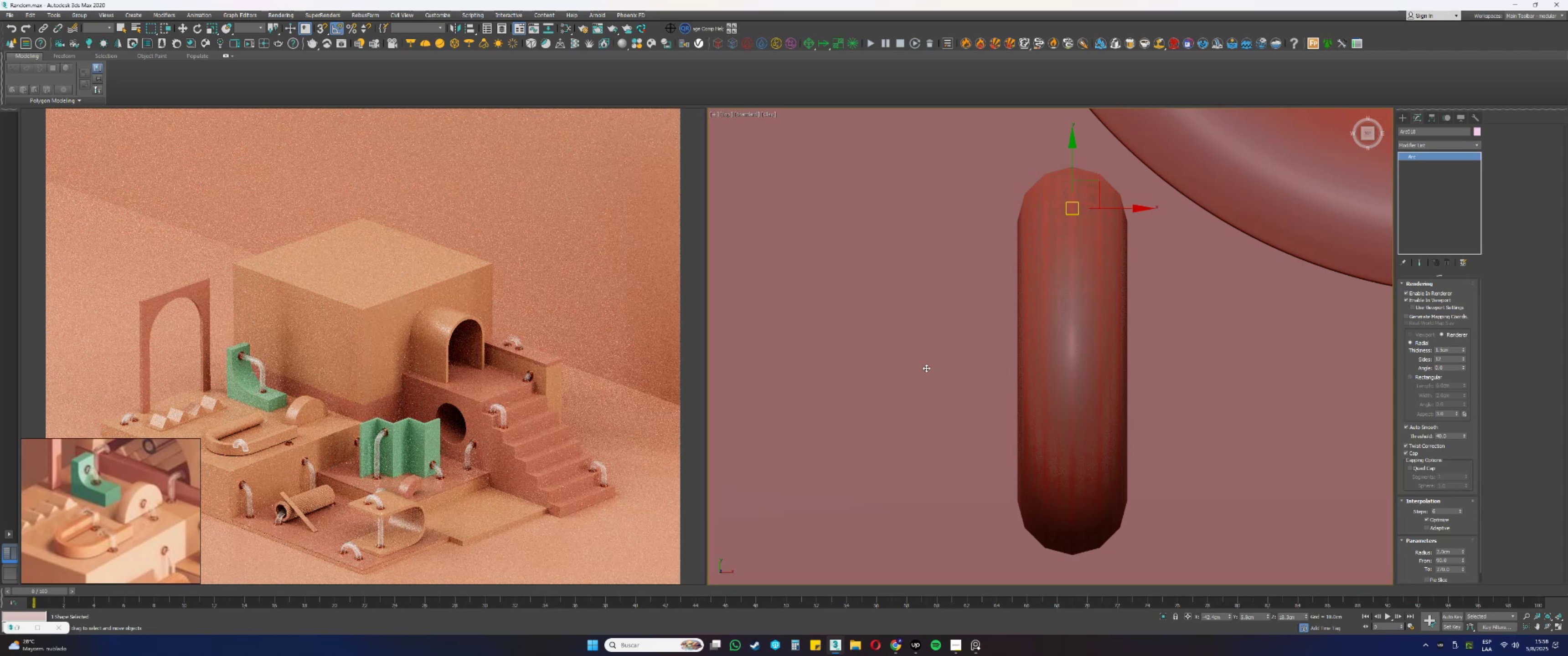 
type(tz)
 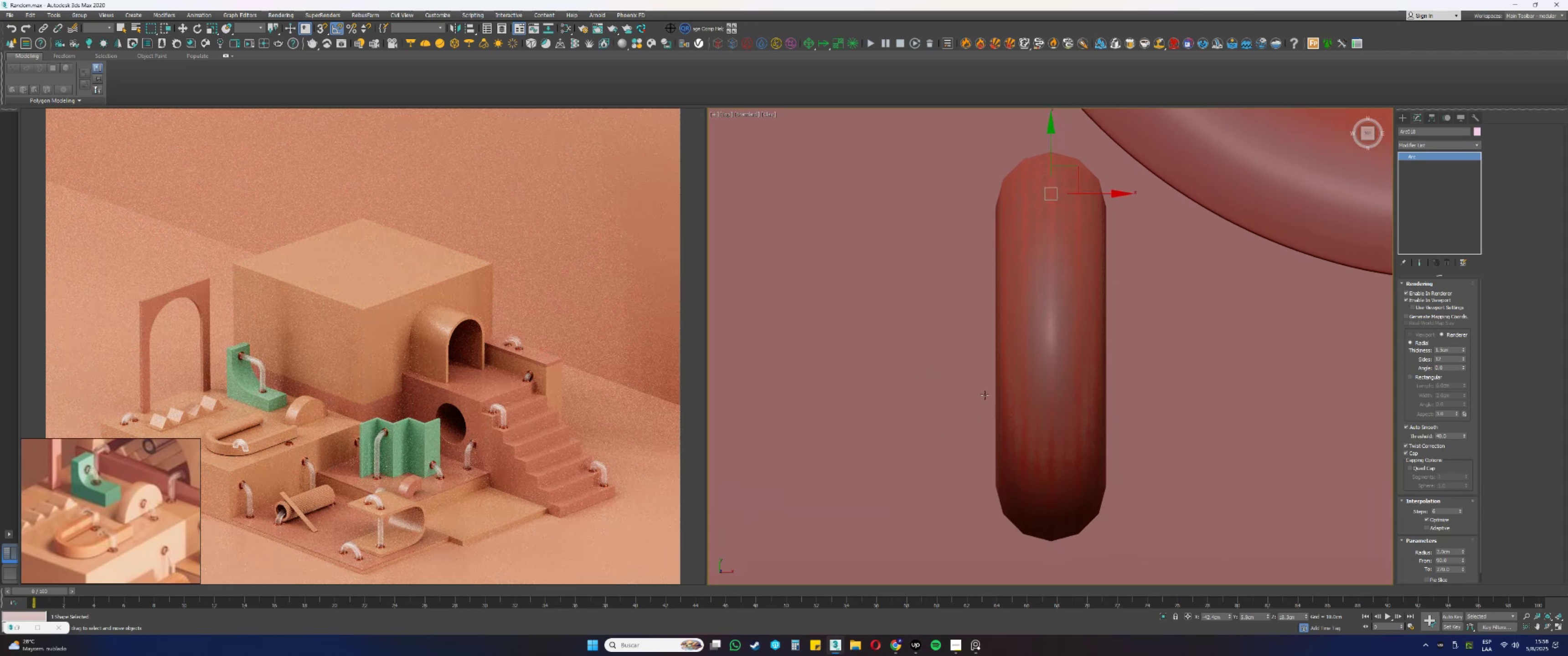 
scroll: coordinate [984, 395], scroll_direction: down, amount: 6.0
 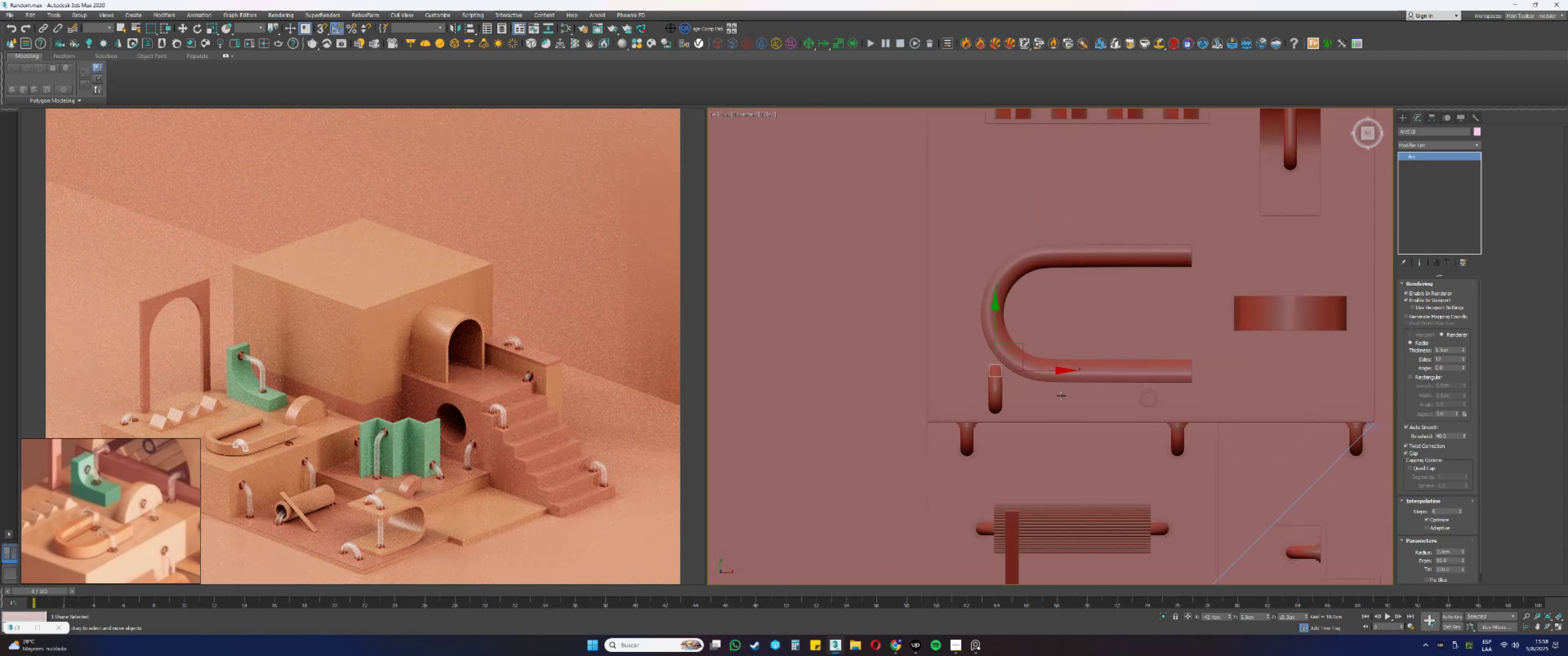 
scroll: coordinate [978, 382], scroll_direction: up, amount: 2.0
 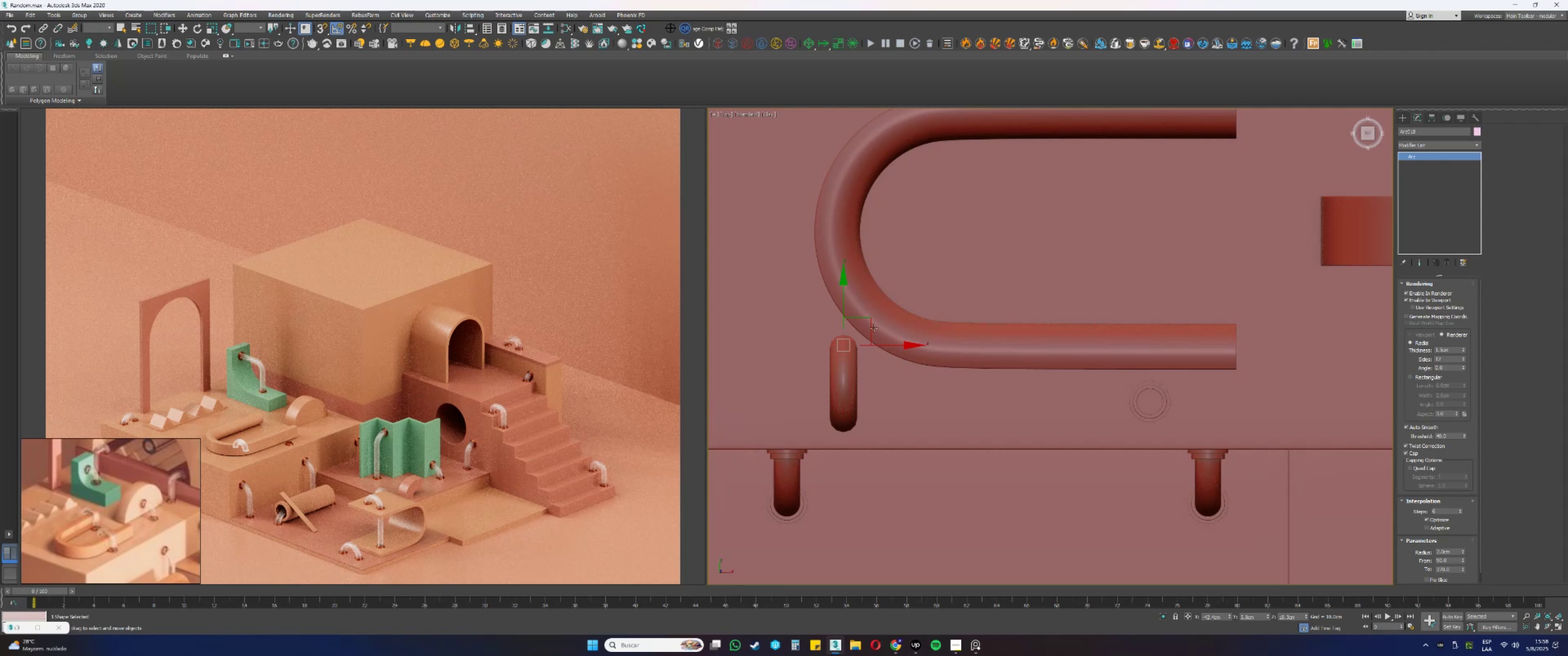 
left_click_drag(start_coordinate=[872, 323], to_coordinate=[1181, 295])
 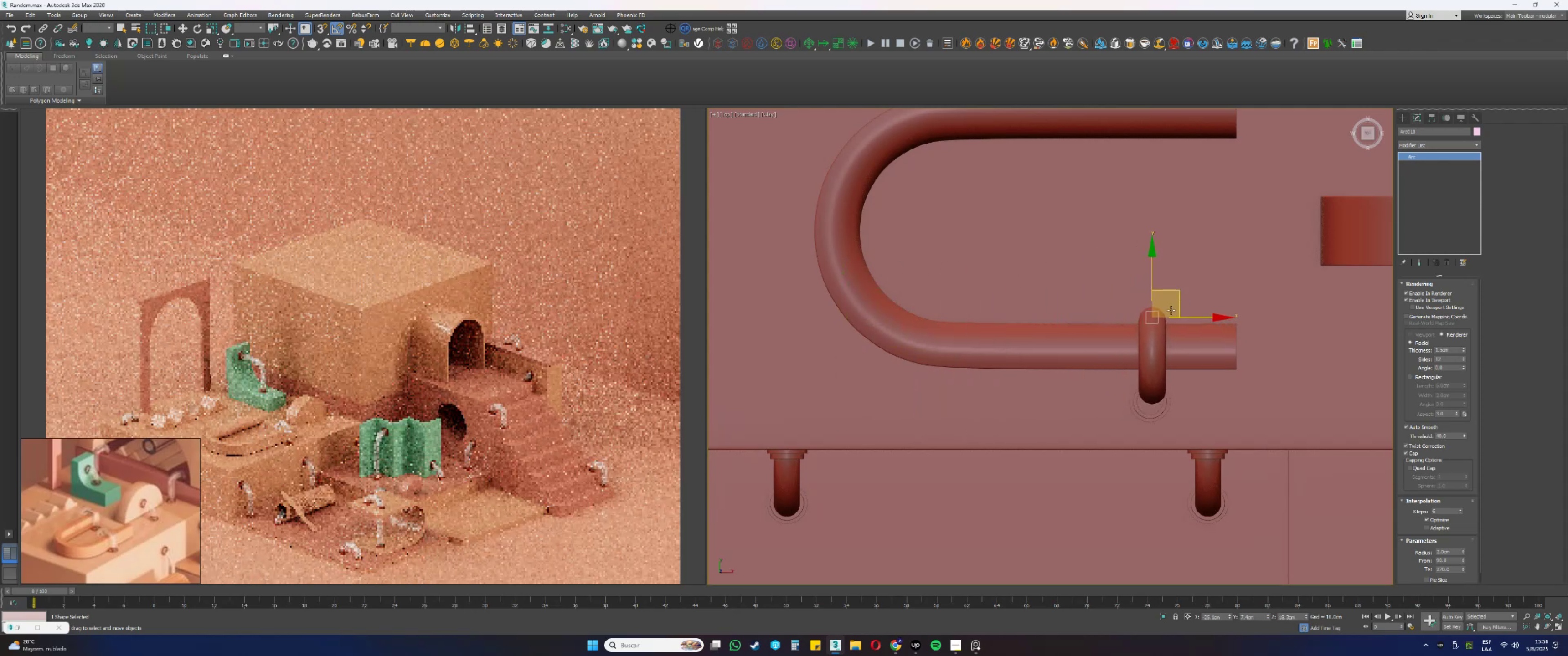 
scroll: coordinate [1158, 314], scroll_direction: up, amount: 2.0
 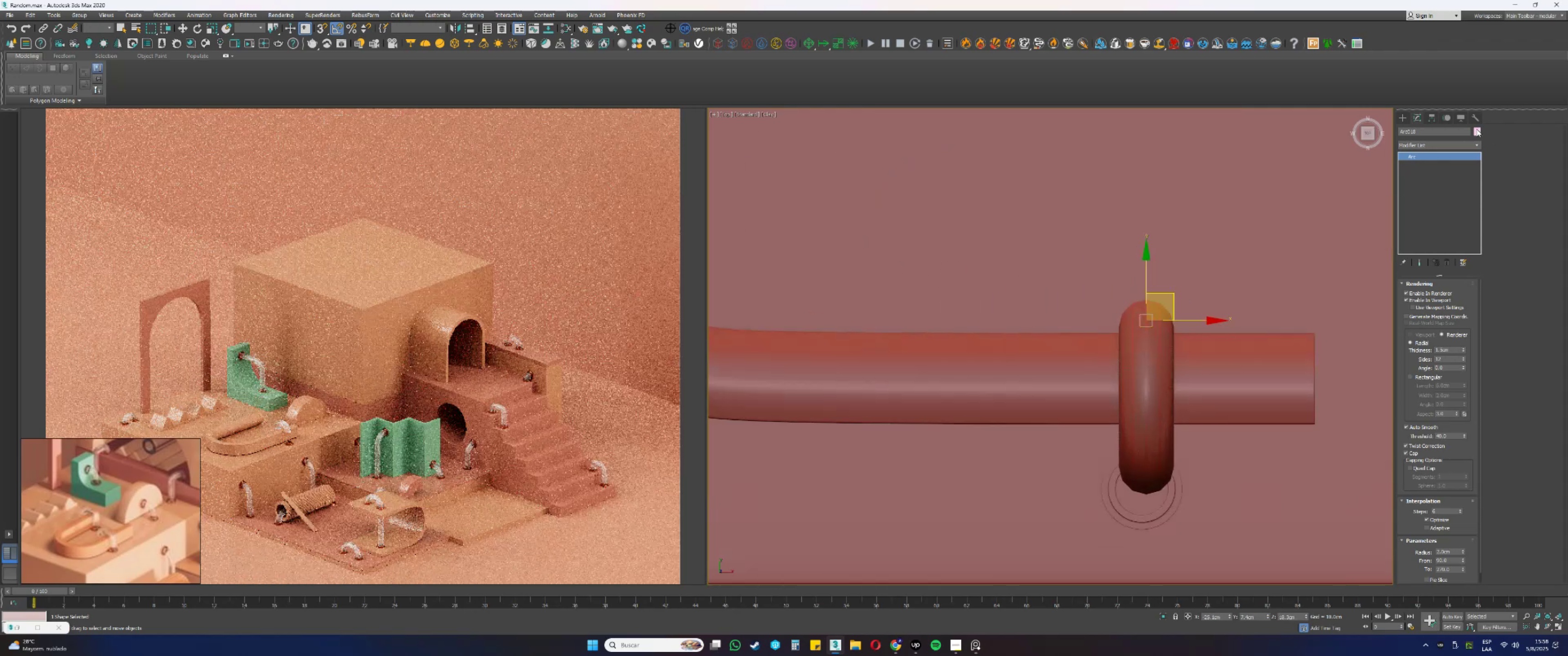 
left_click([1431, 118])
 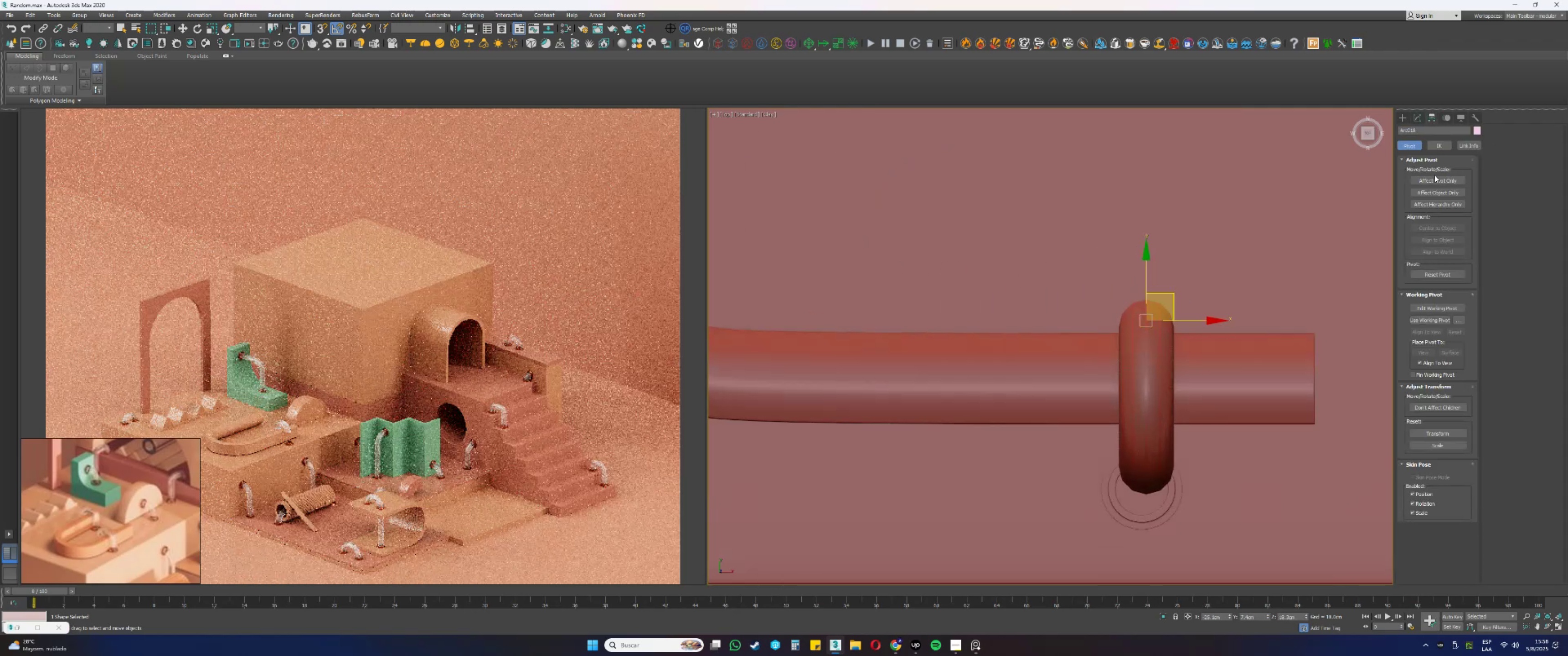 
double_click([1434, 178])
 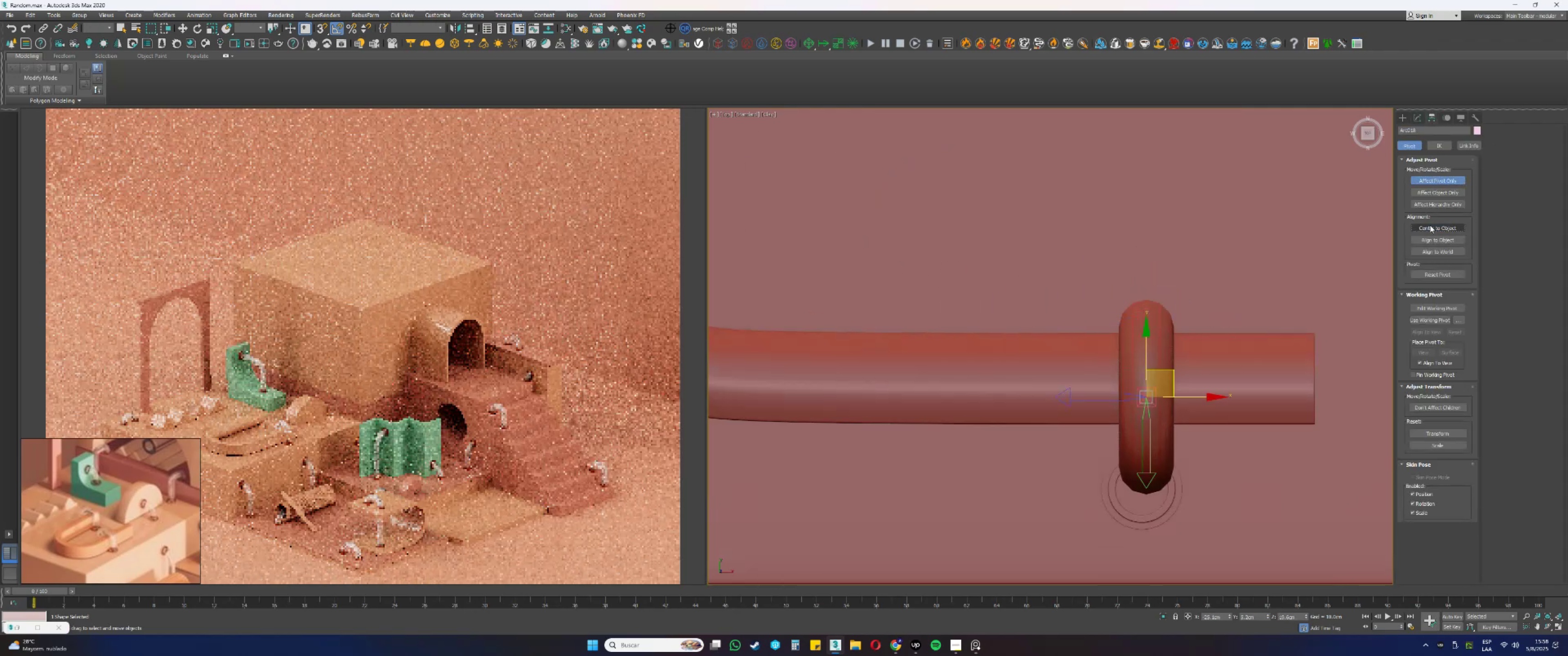 
triple_click([1438, 183])
 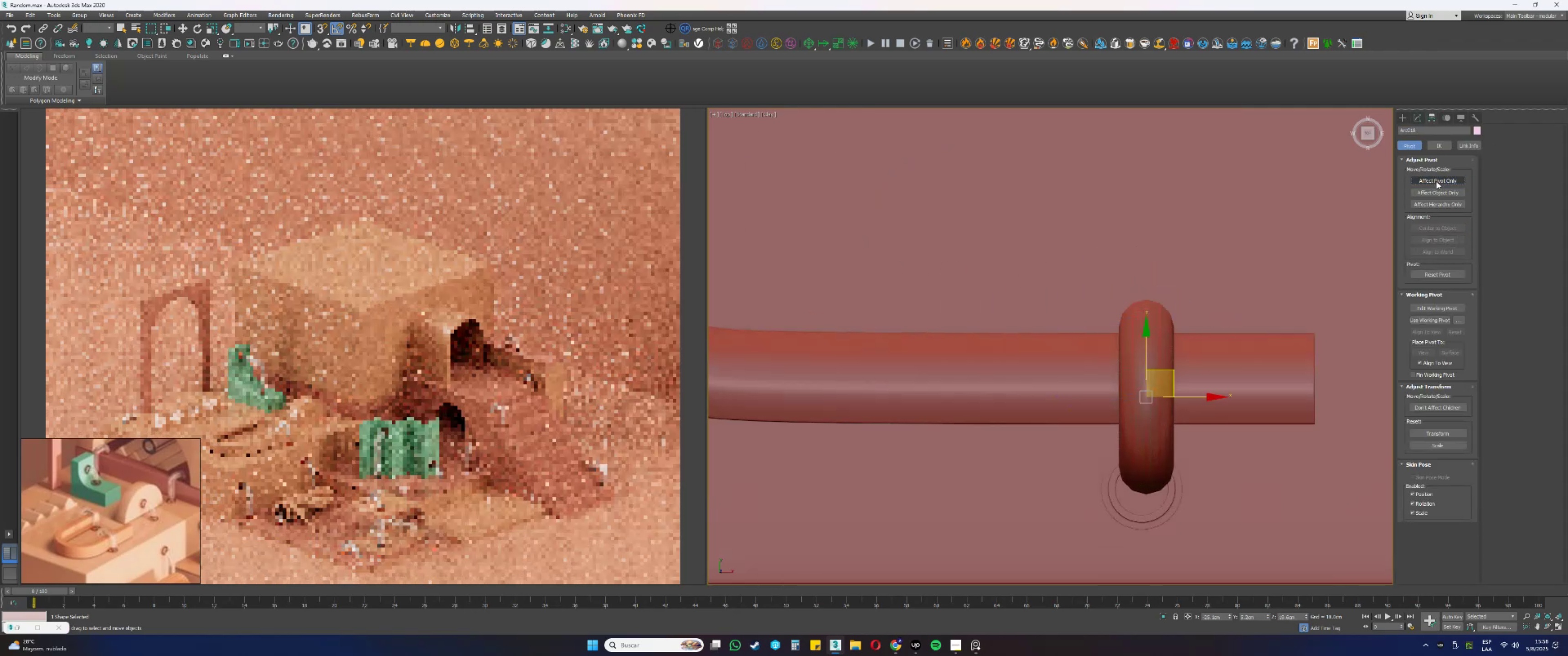 
key(F3)
 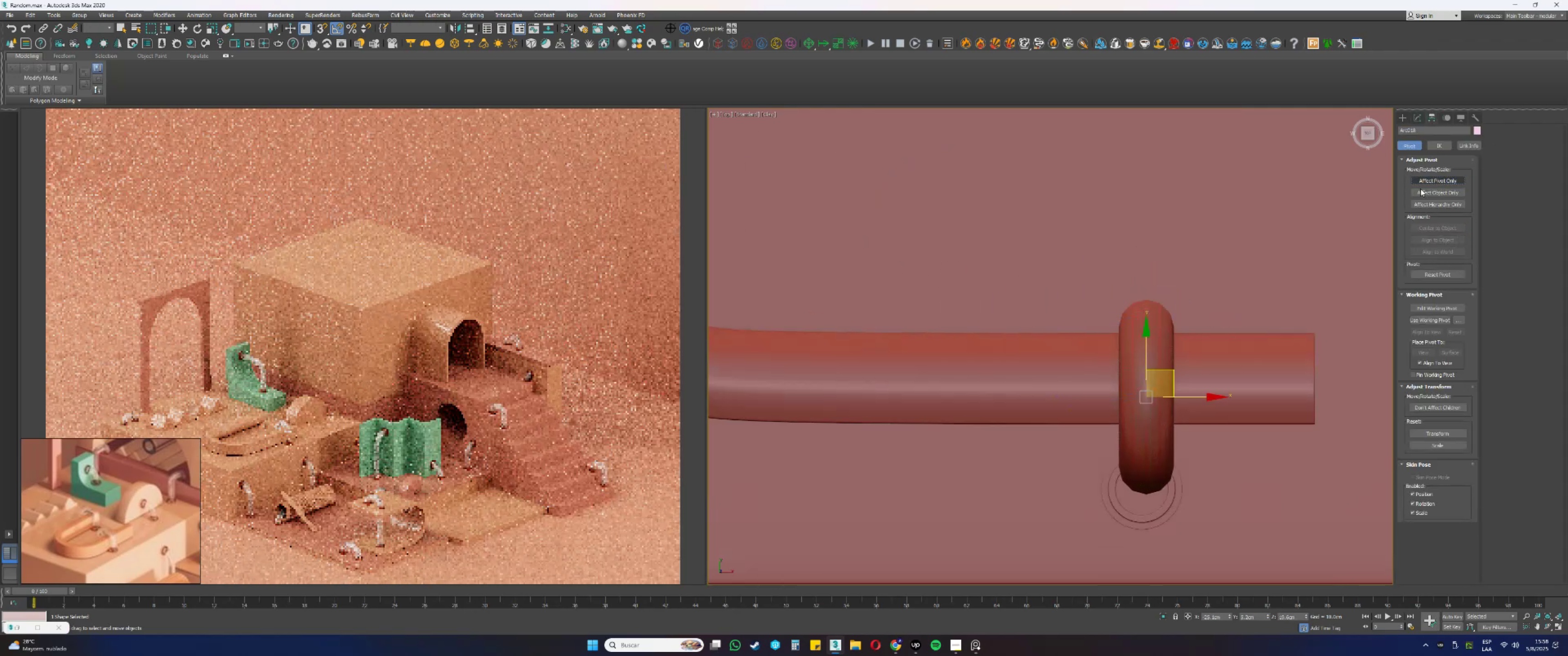 
key(F3)
 